 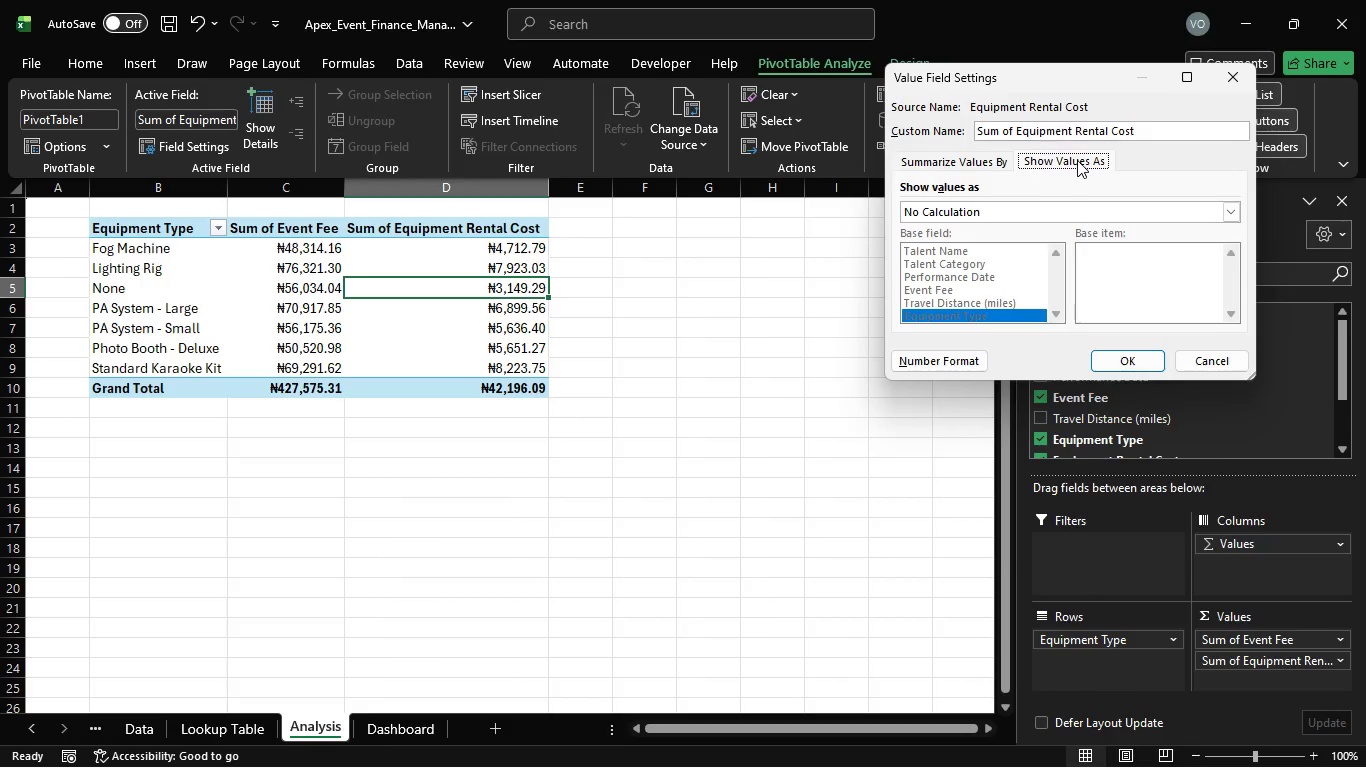 
scroll: coordinate [962, 279], scroll_direction: up, amount: 1.0
 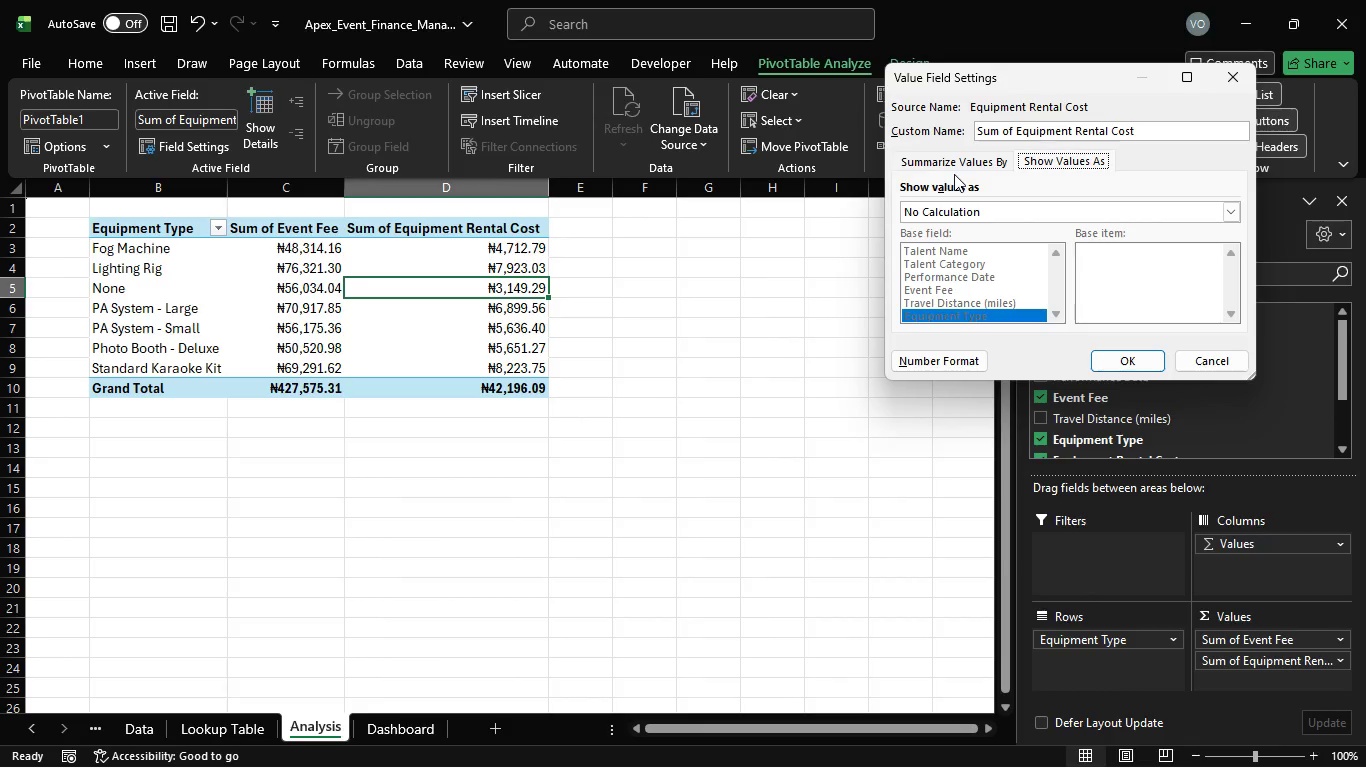 
double_click([954, 174])
 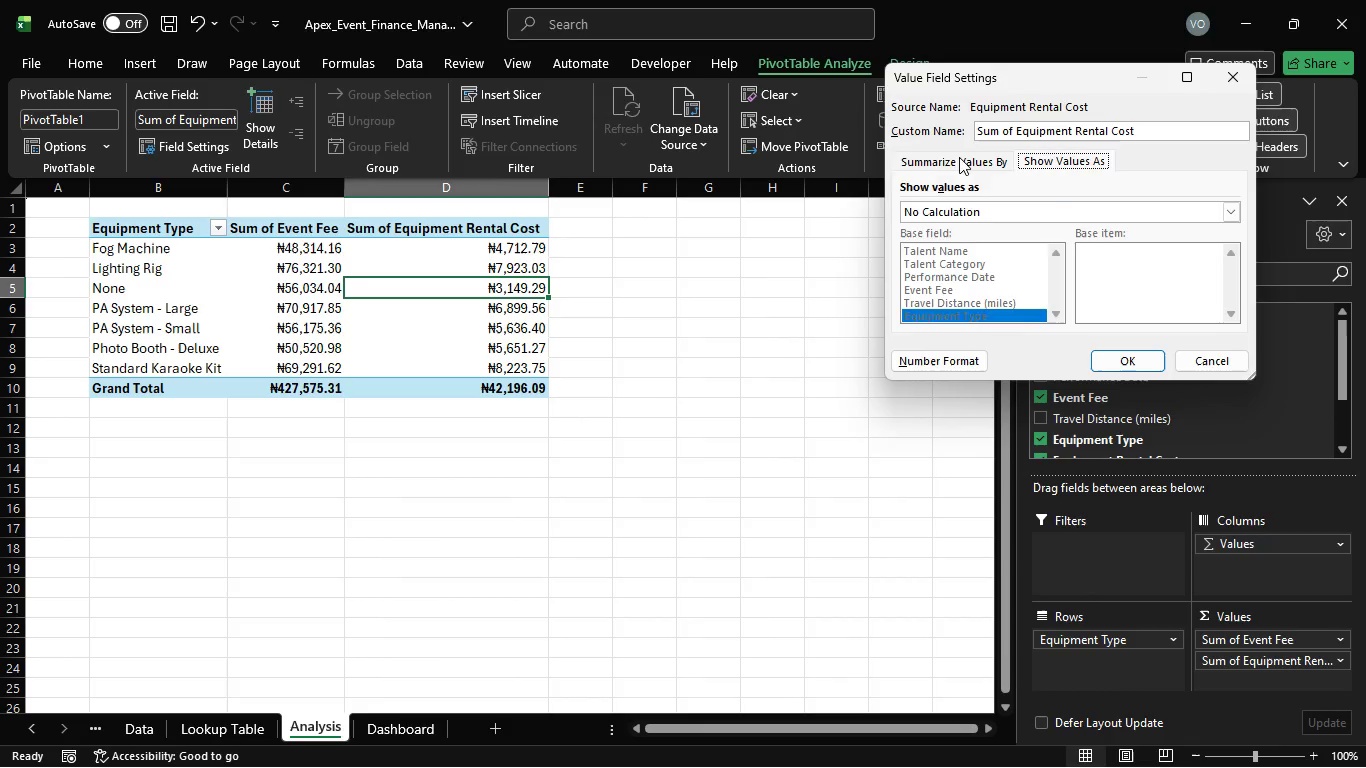 
left_click([959, 157])
 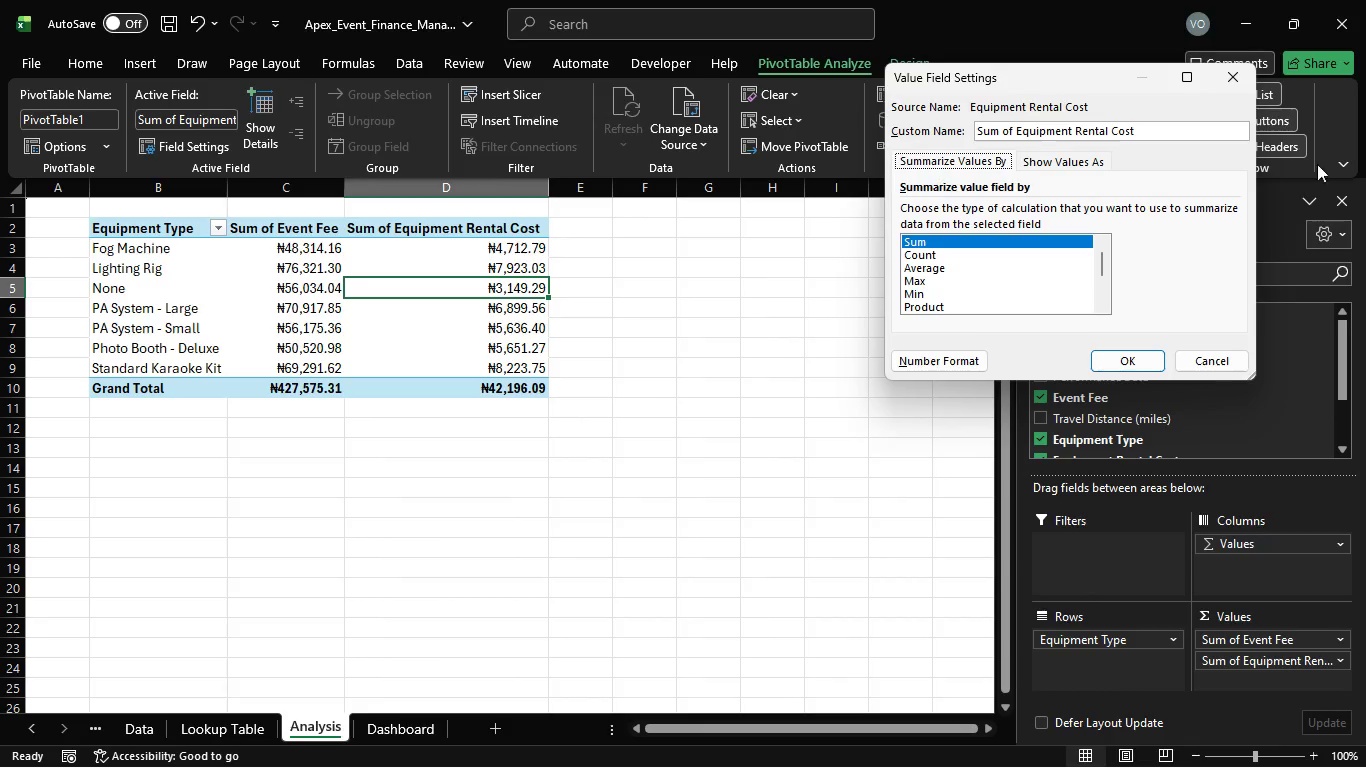 
left_click([1227, 81])
 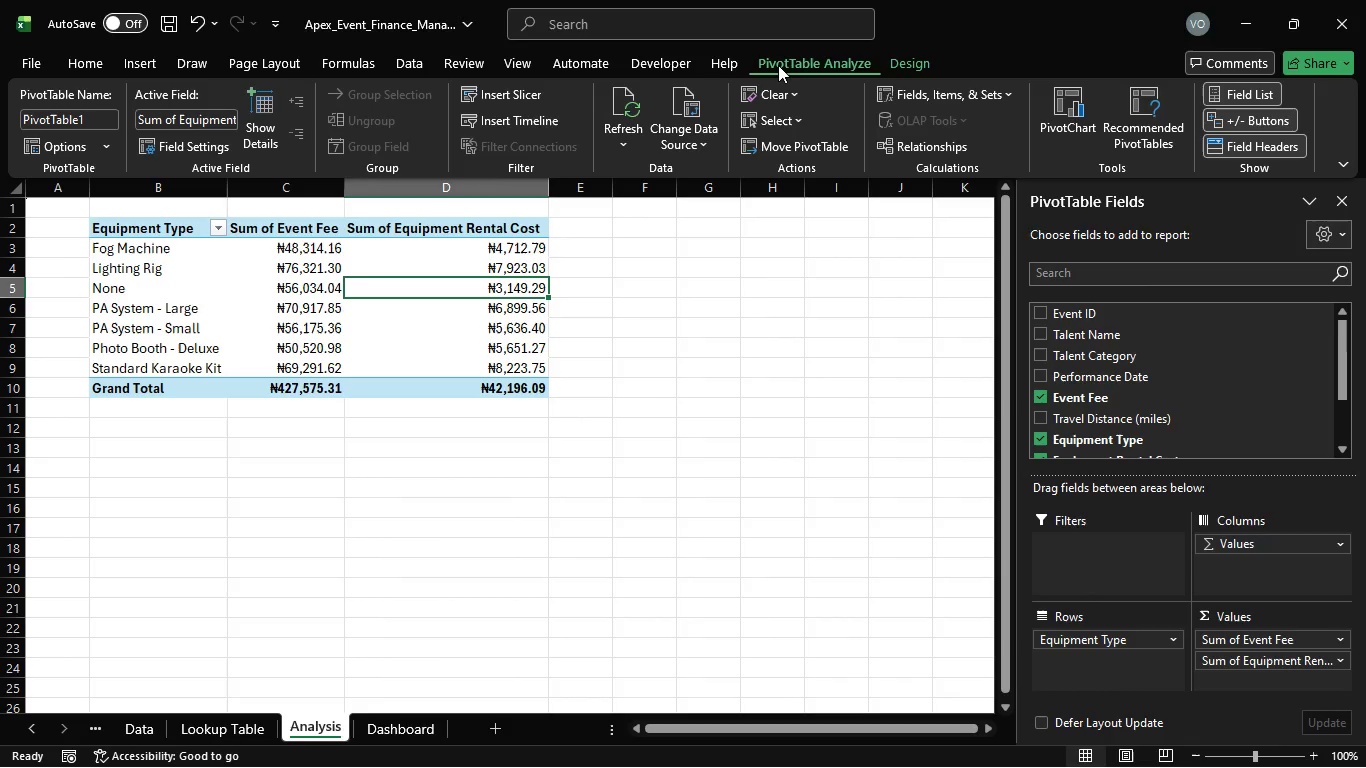 
wait(22.38)
 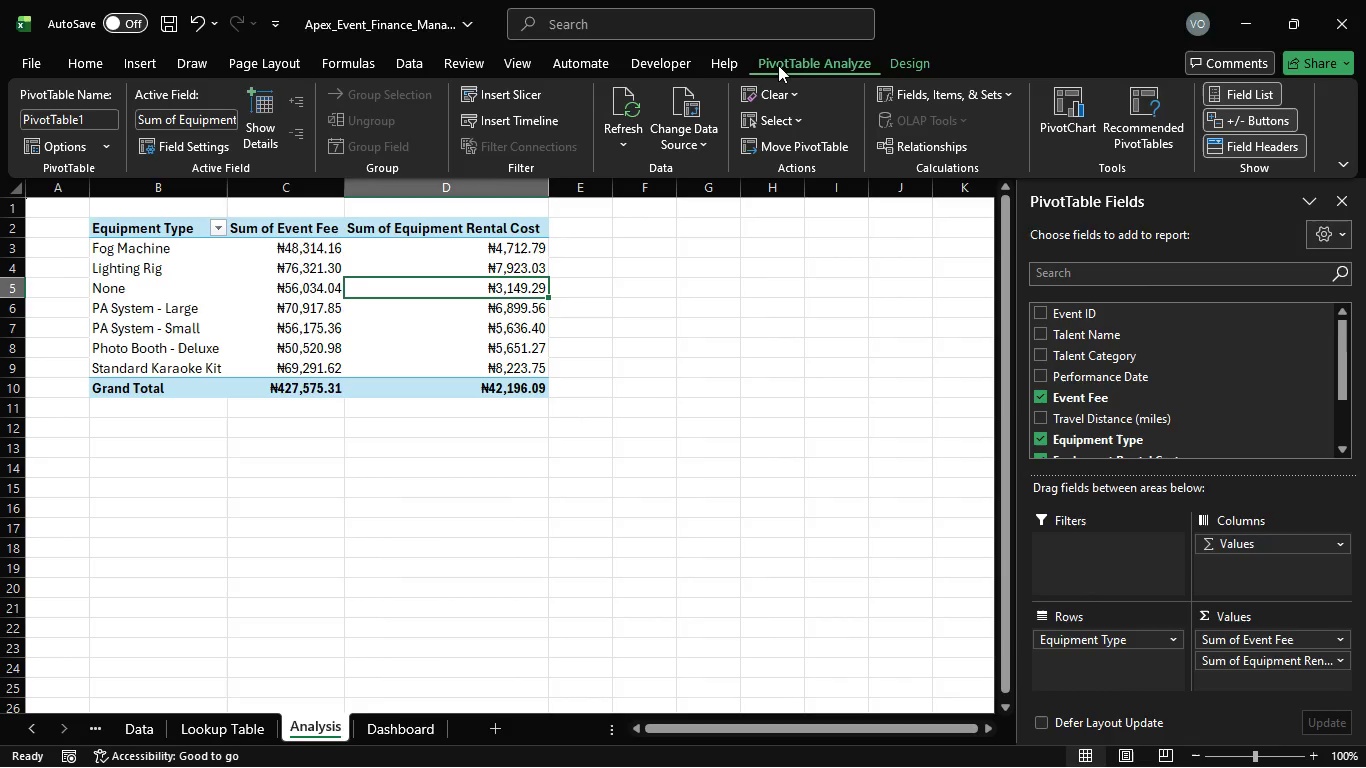 
double_click([1066, 522])
 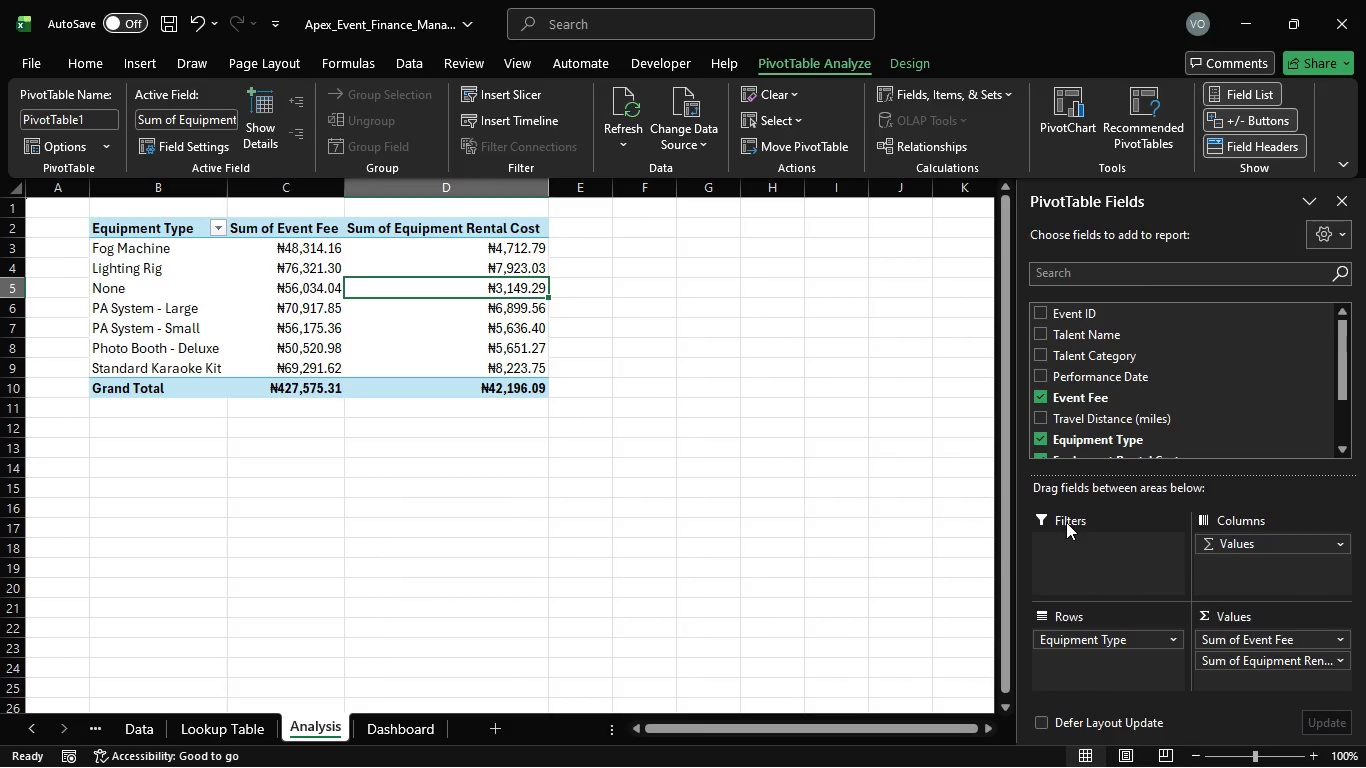 
left_click([1066, 522])
 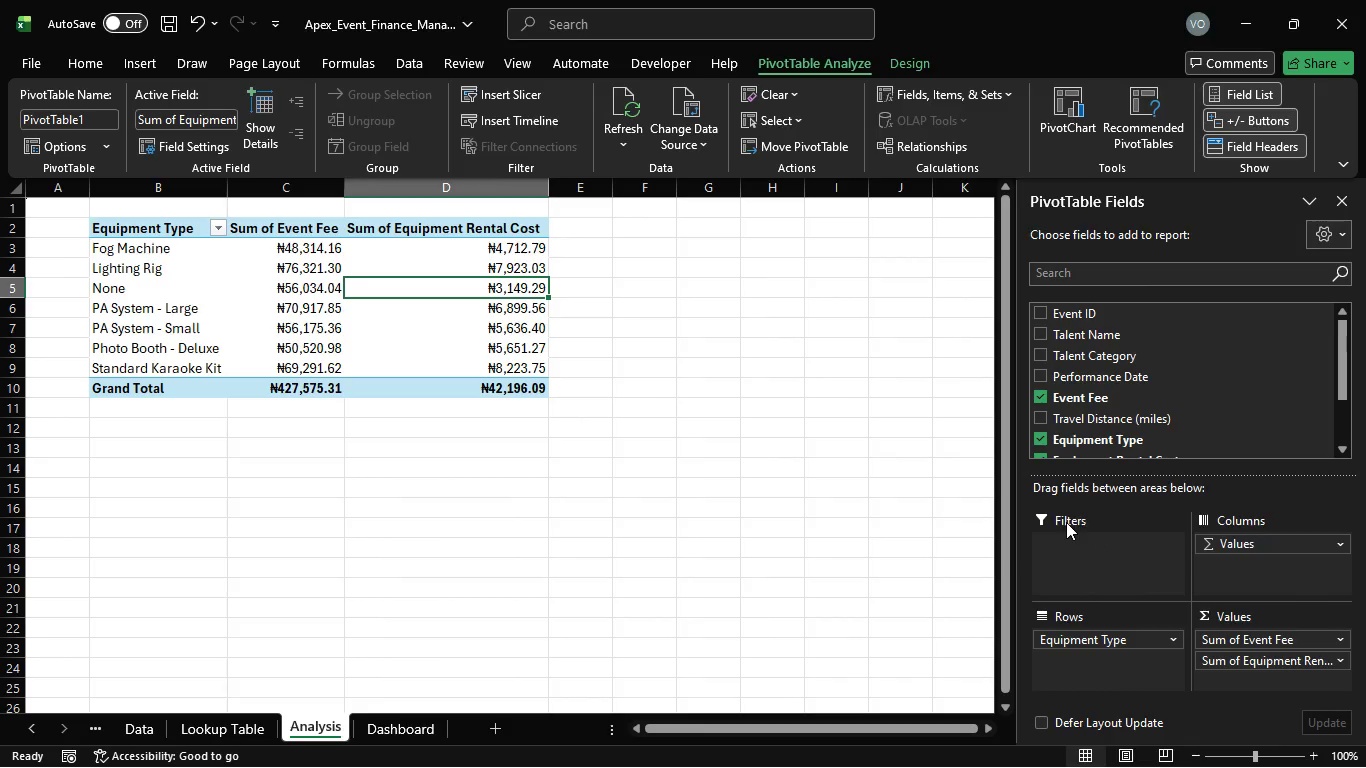 
left_click([1066, 522])
 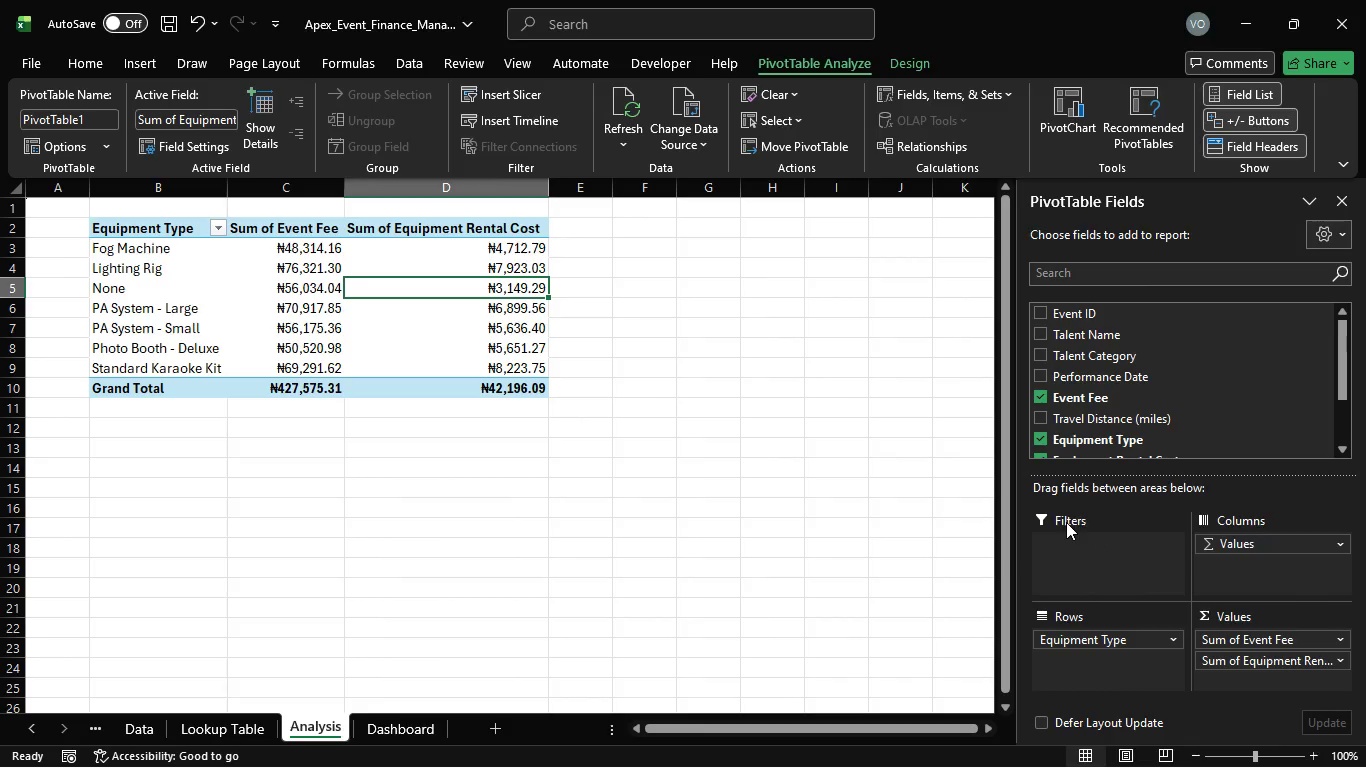 
right_click([1066, 522])
 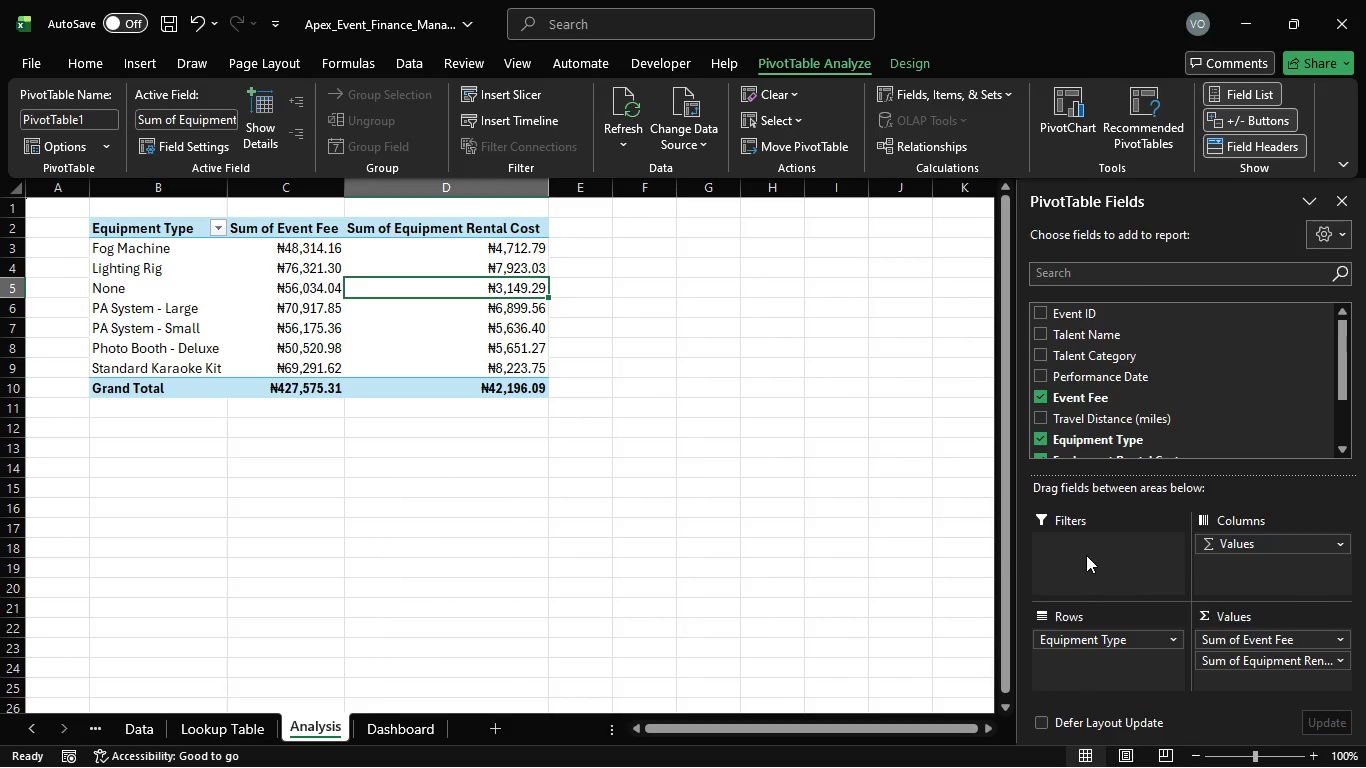 
right_click([1086, 555])
 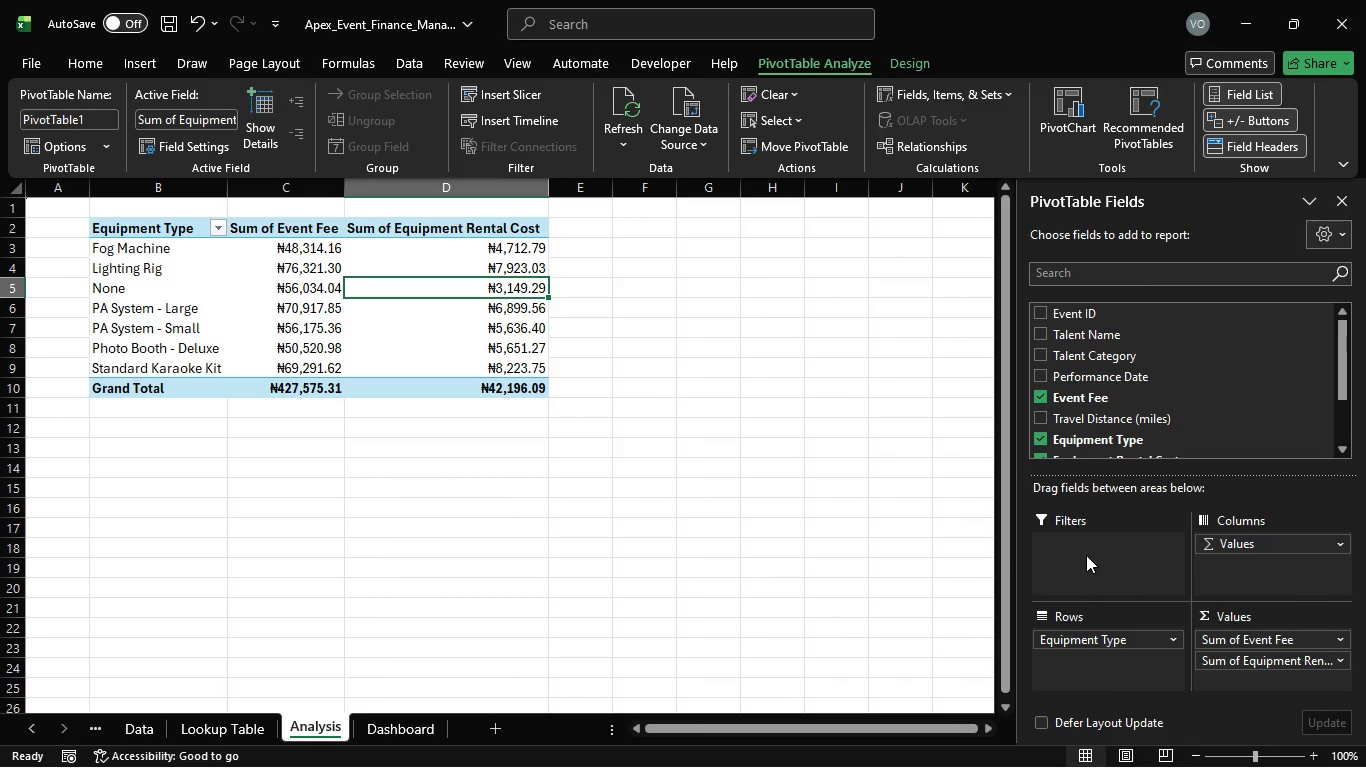 
left_click([1086, 555])
 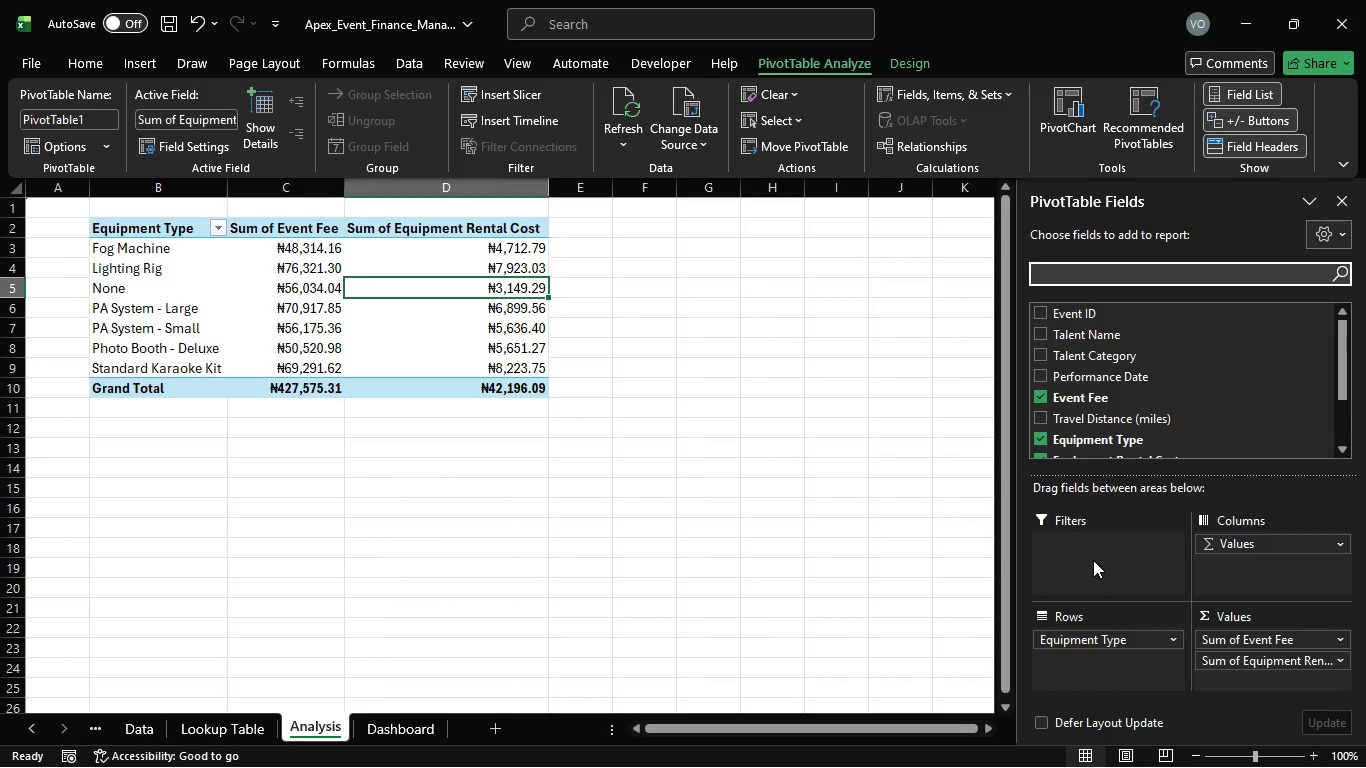 
left_click([1093, 560])
 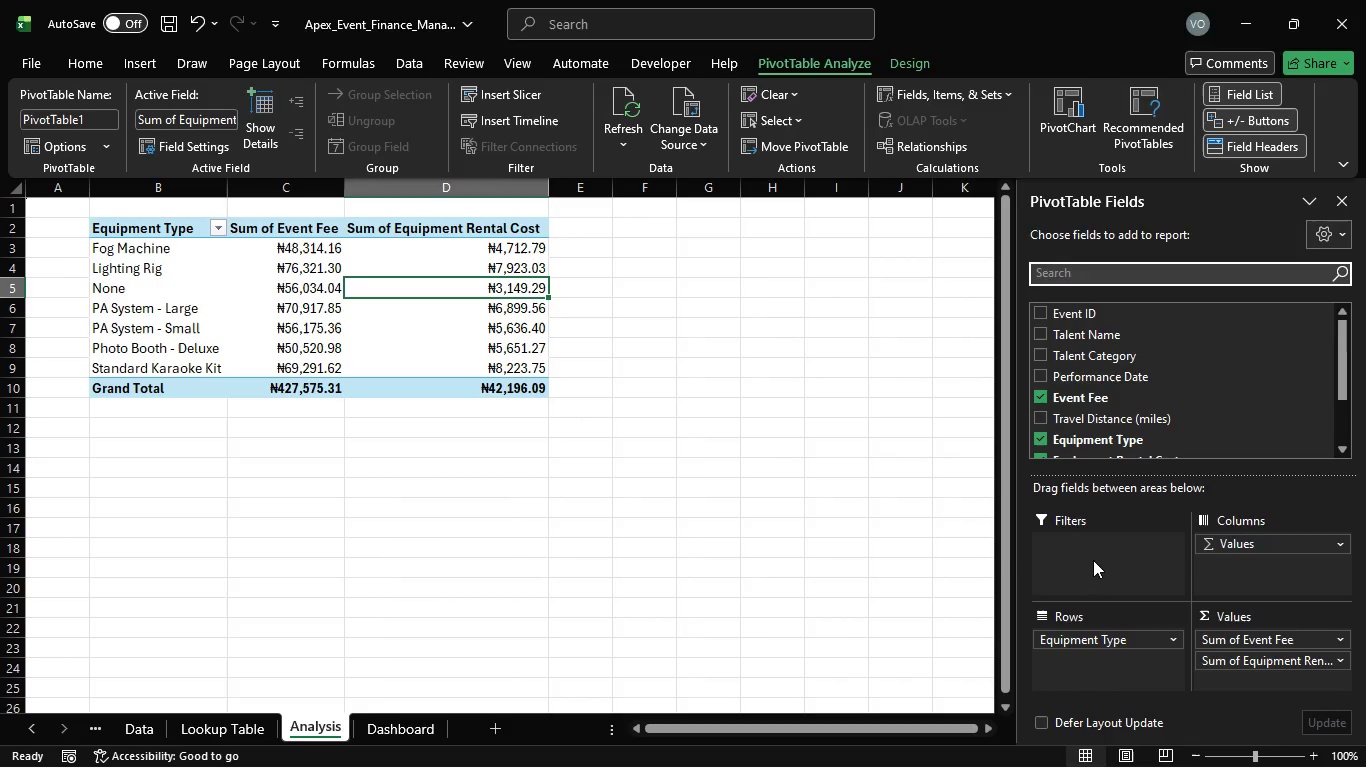 
double_click([1093, 560])
 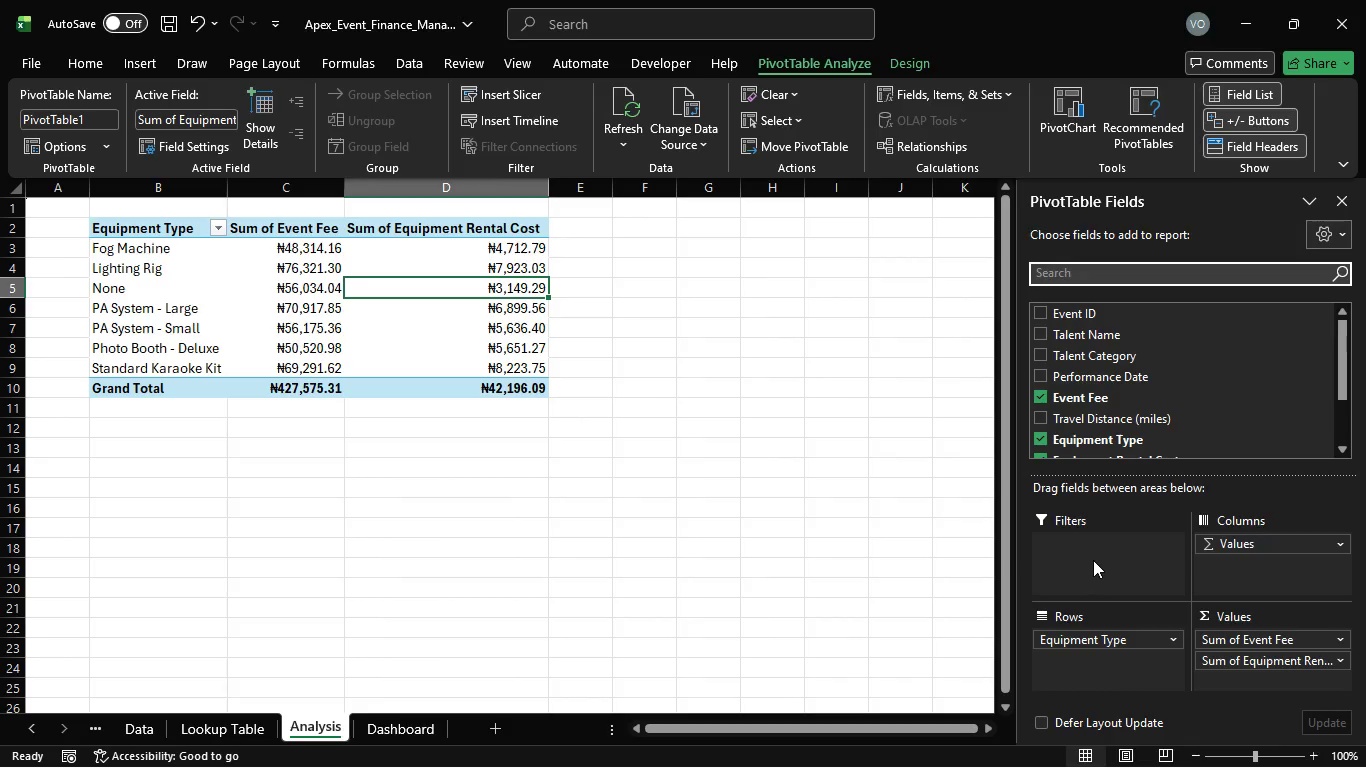 
triple_click([1093, 560])
 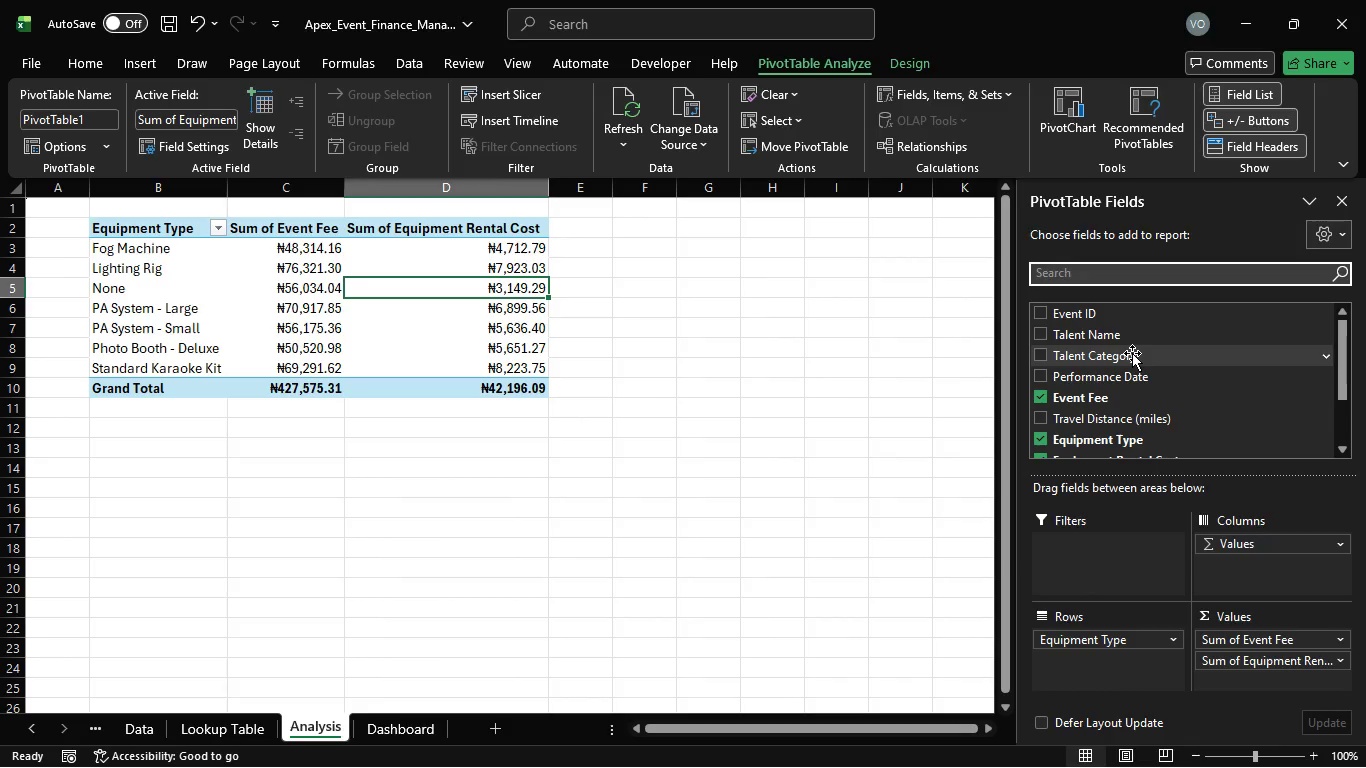 
wait(21.61)
 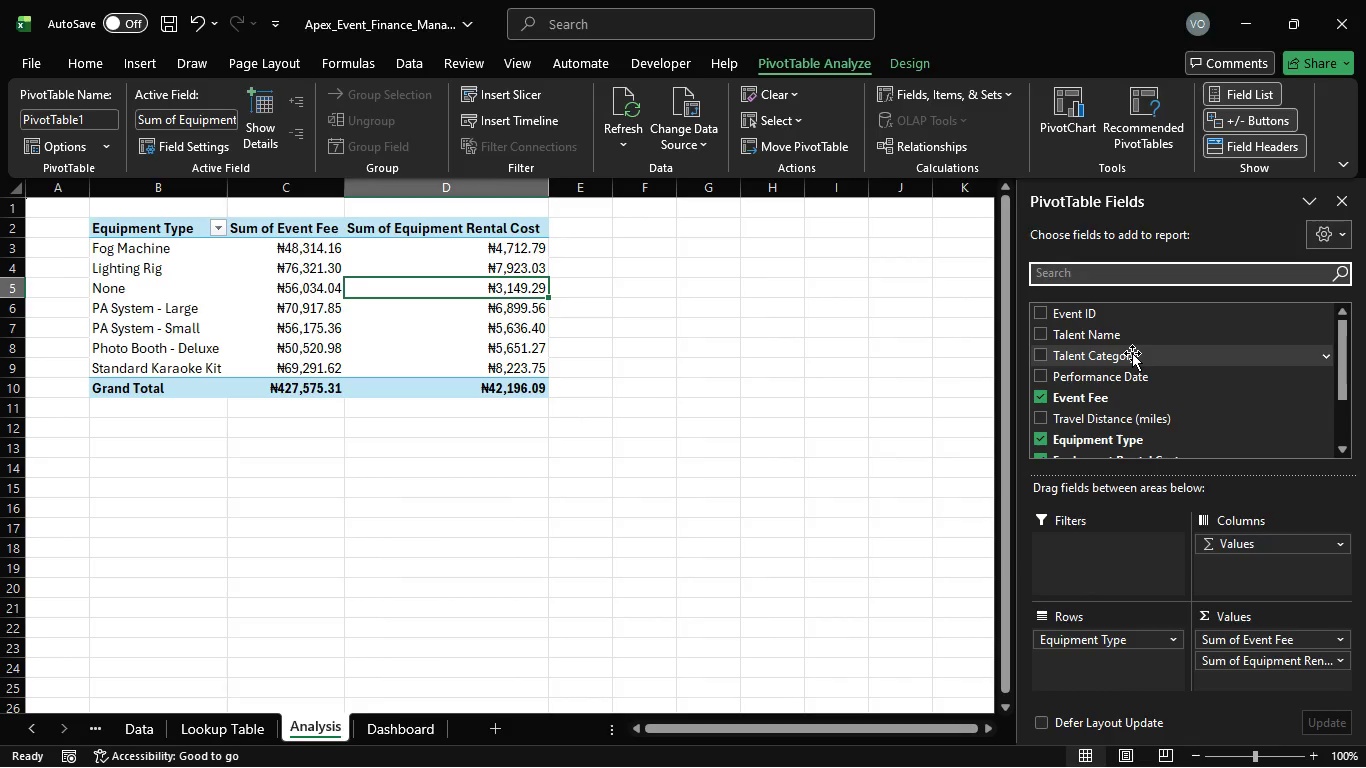 
left_click([1041, 521])
 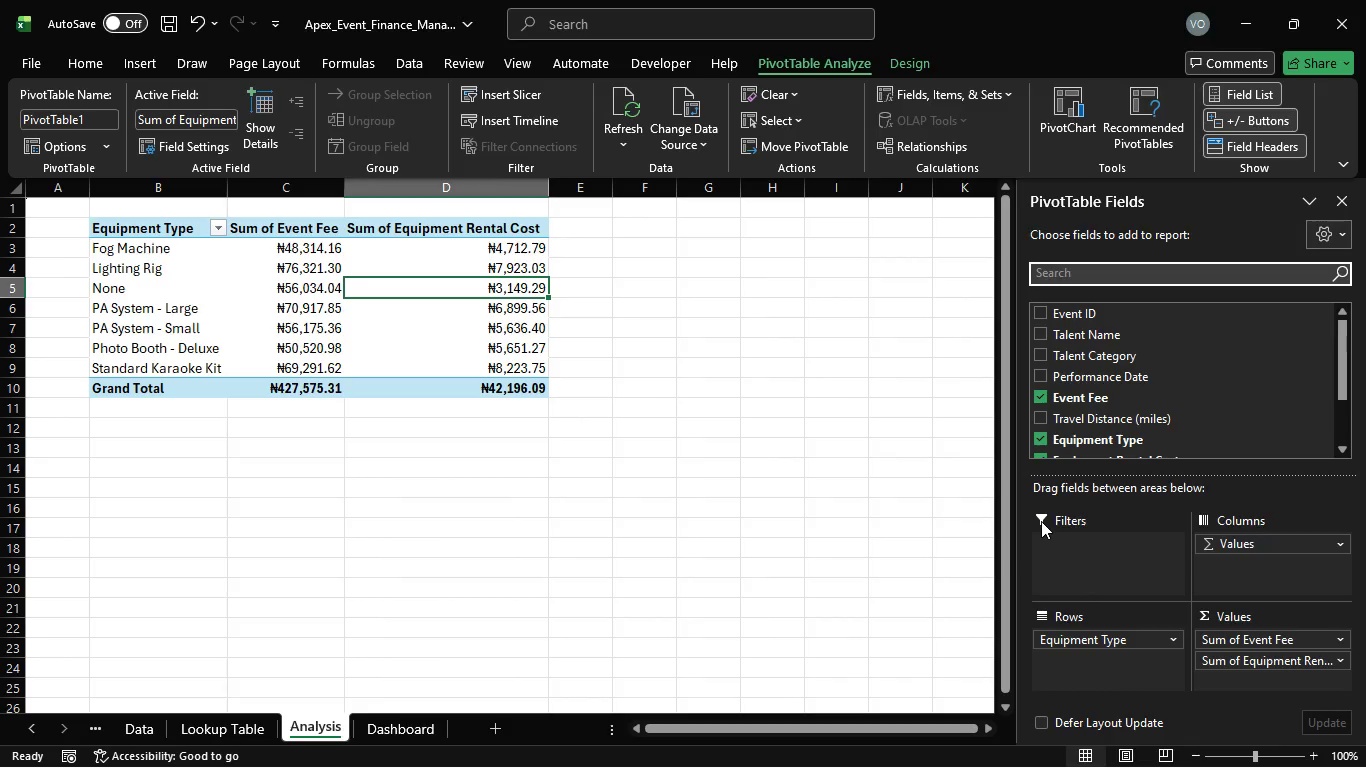 
wait(7.0)
 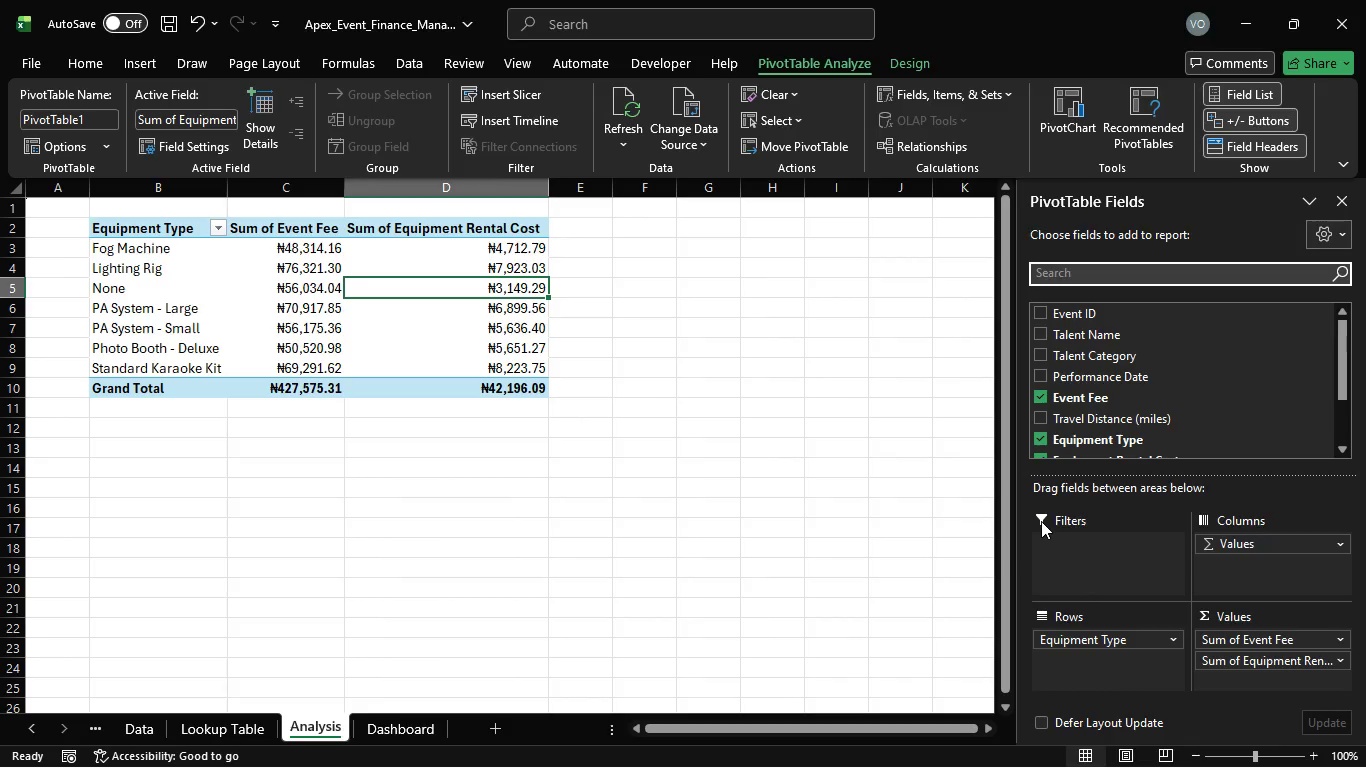 
scroll: coordinate [1075, 406], scroll_direction: down, amount: 1.0
 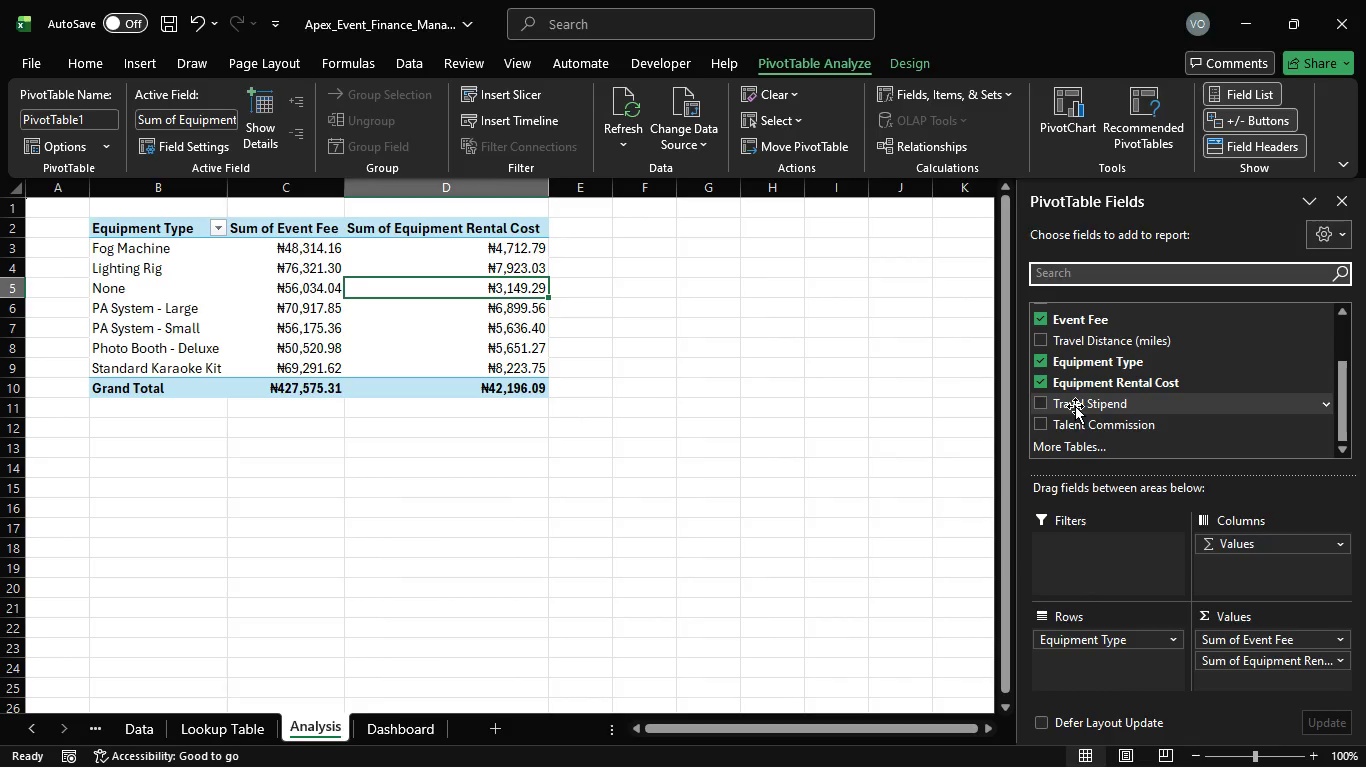 
scroll: coordinate [1075, 406], scroll_direction: up, amount: 3.0
 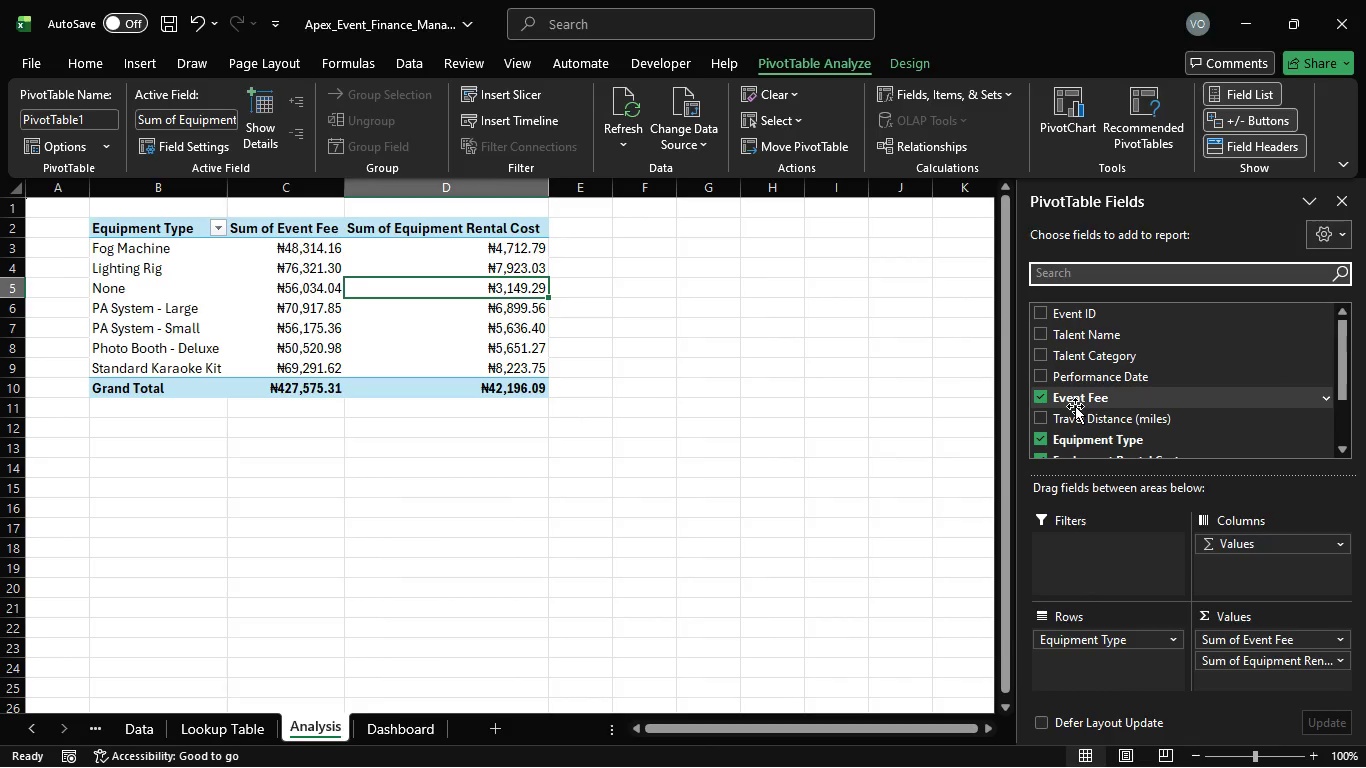 
scroll: coordinate [1075, 406], scroll_direction: down, amount: 5.0
 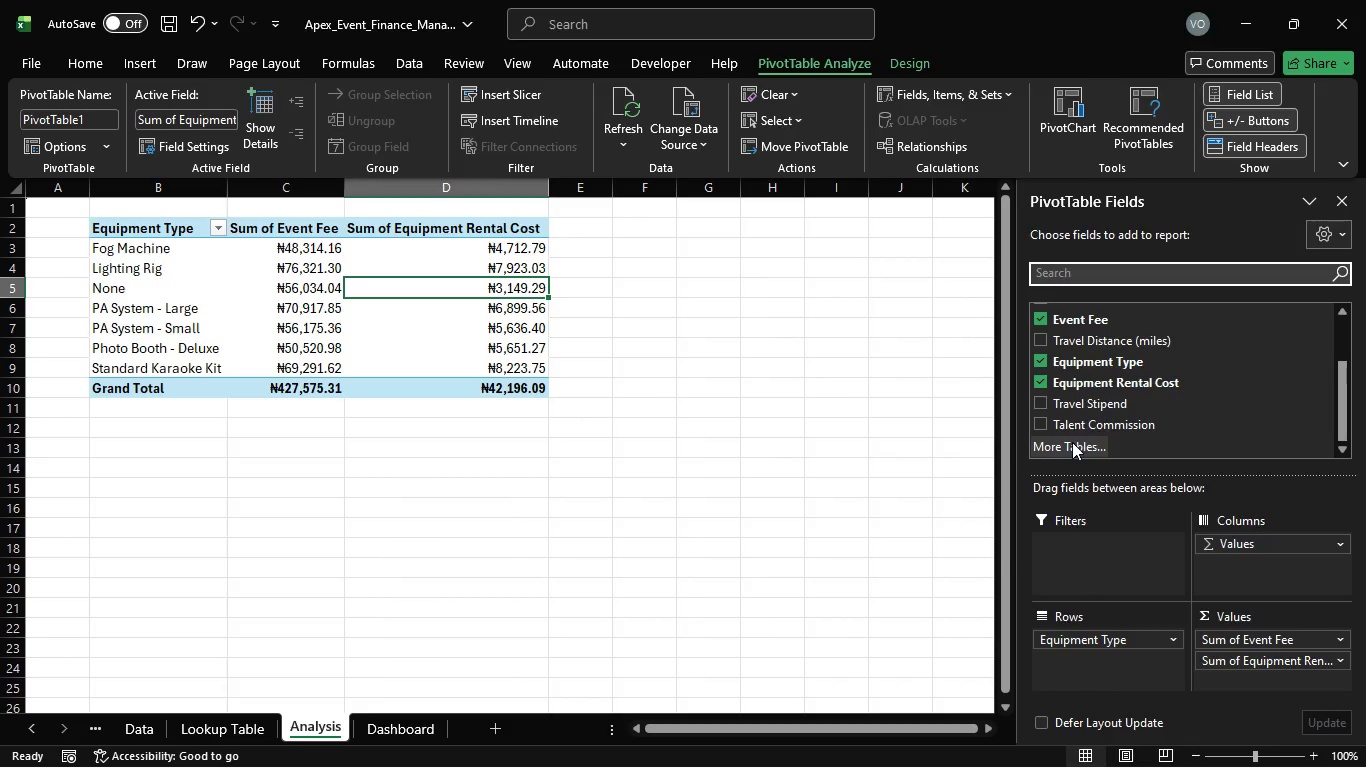 
double_click([1072, 442])
 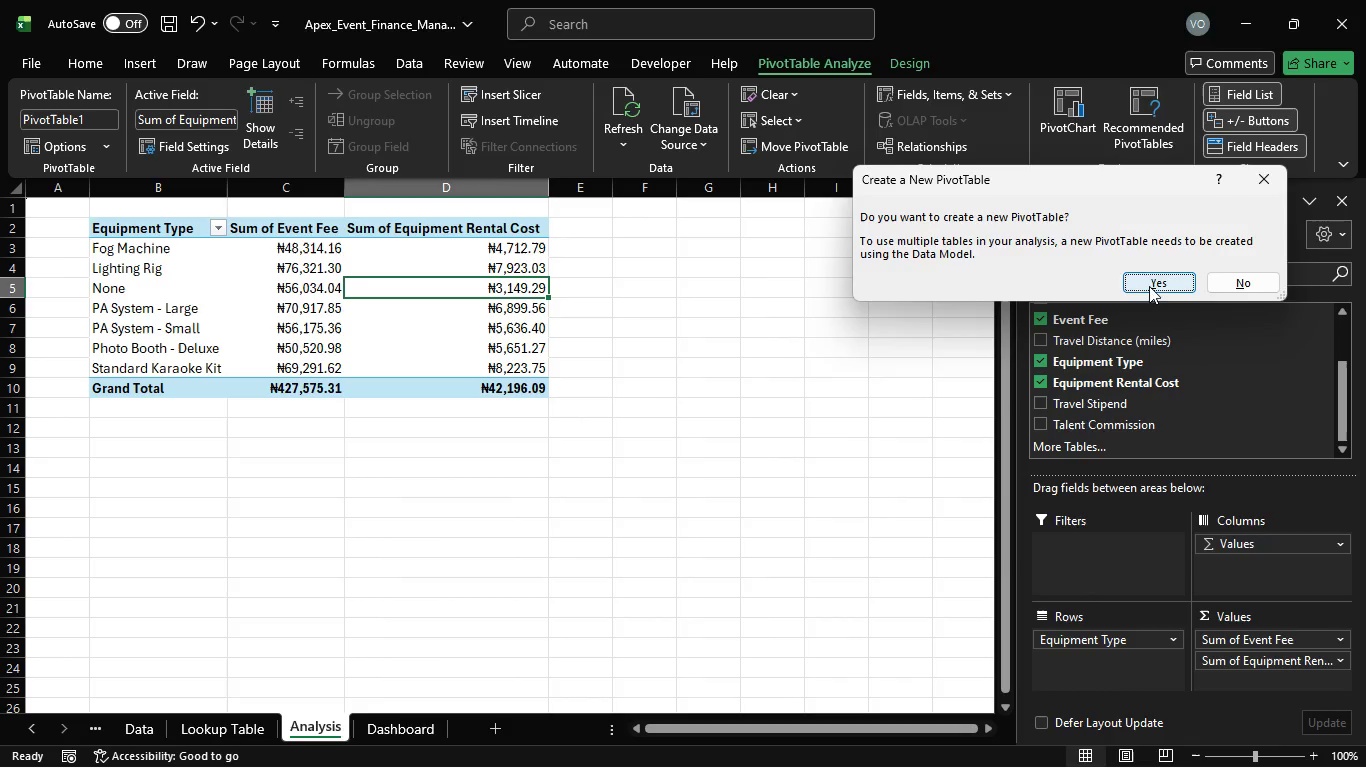 
left_click([1158, 282])
 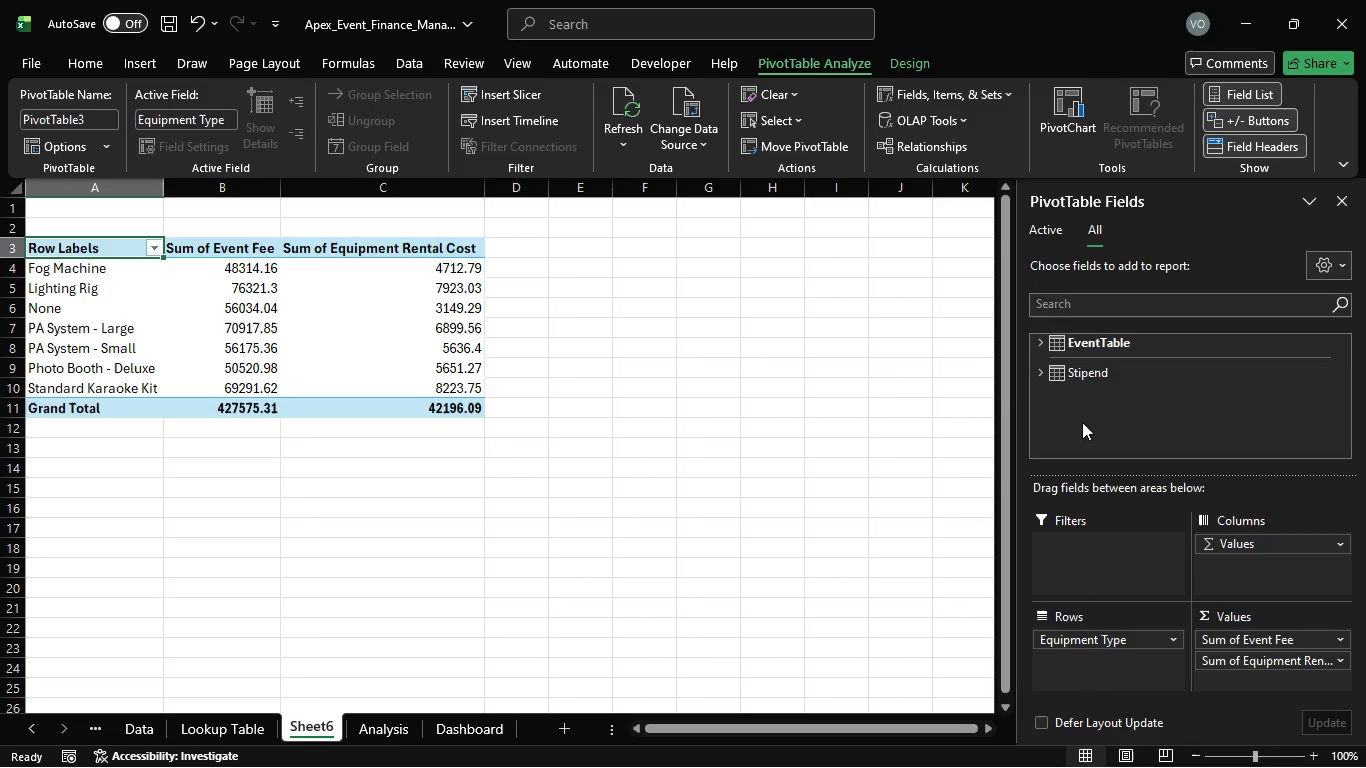 
left_click([1051, 369])
 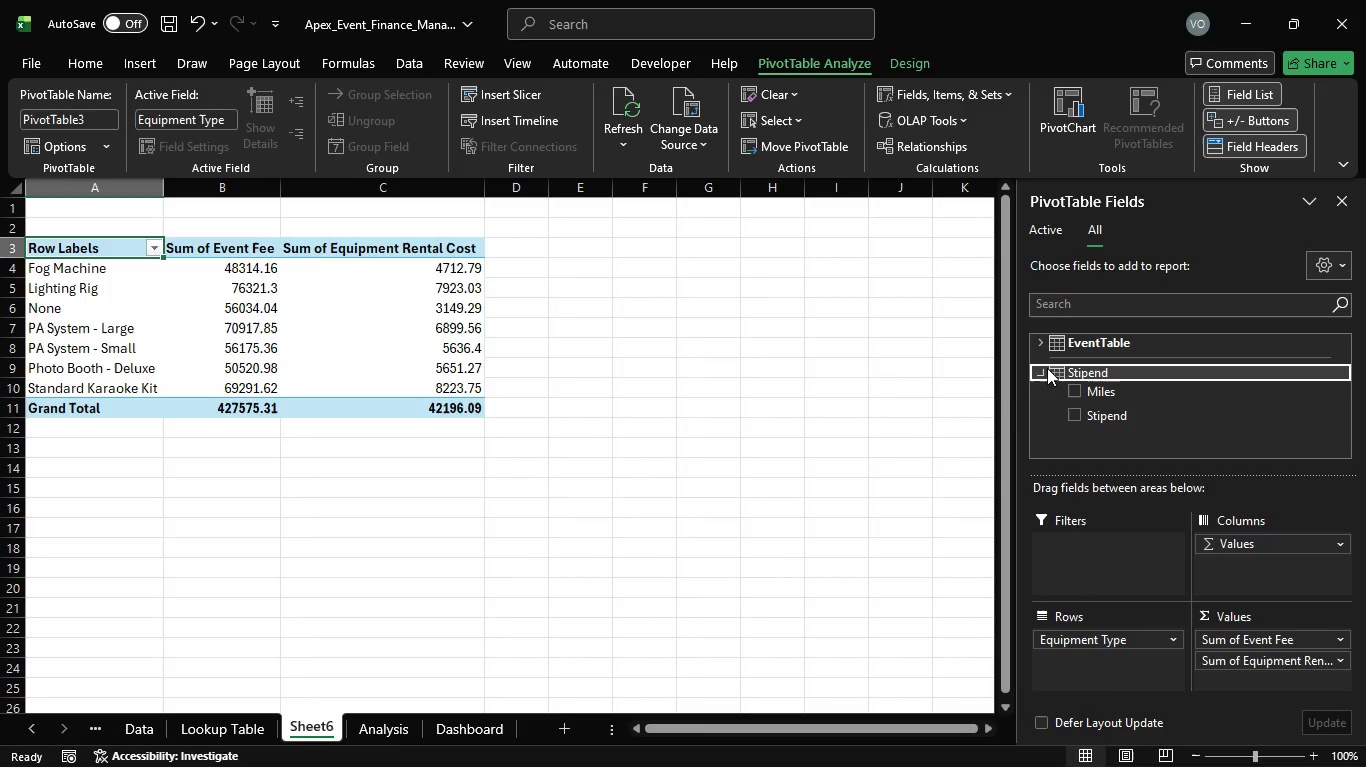 
left_click([1045, 368])
 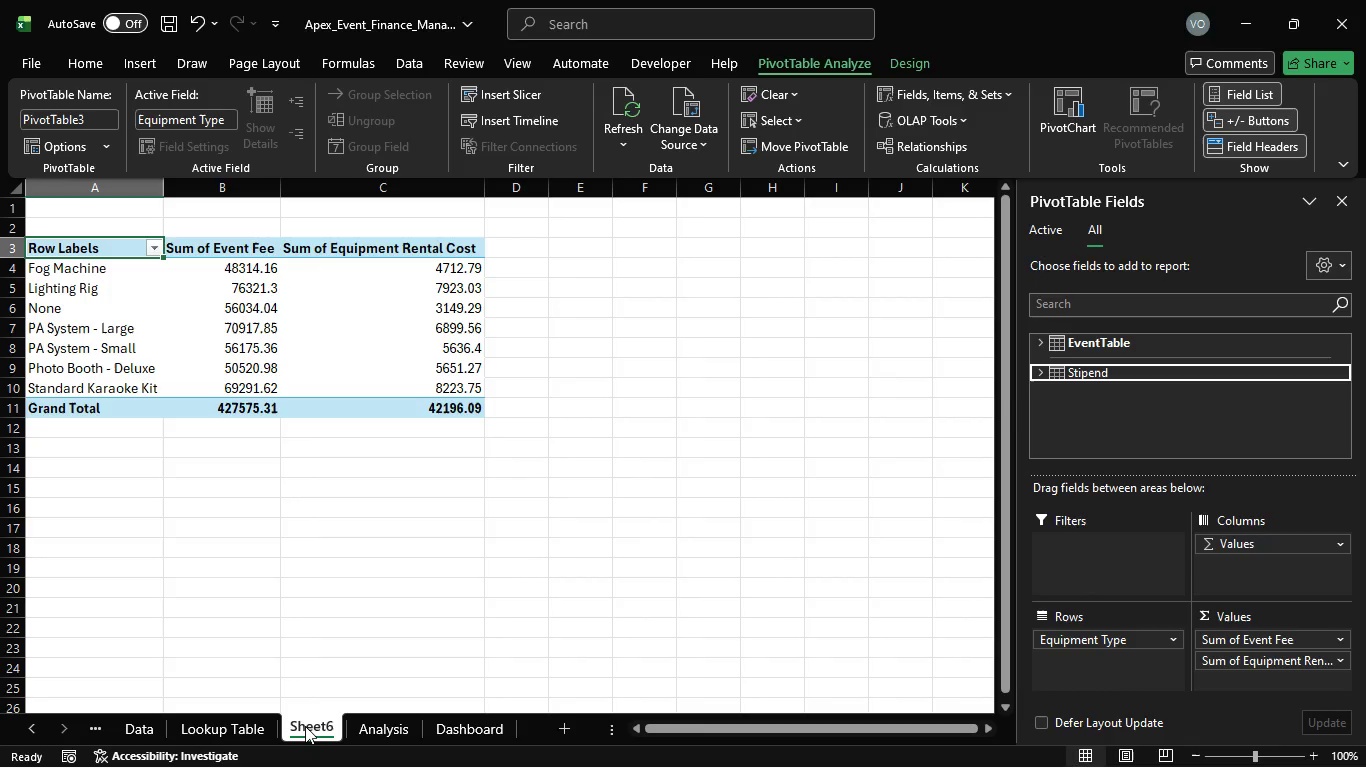 
right_click([305, 726])
 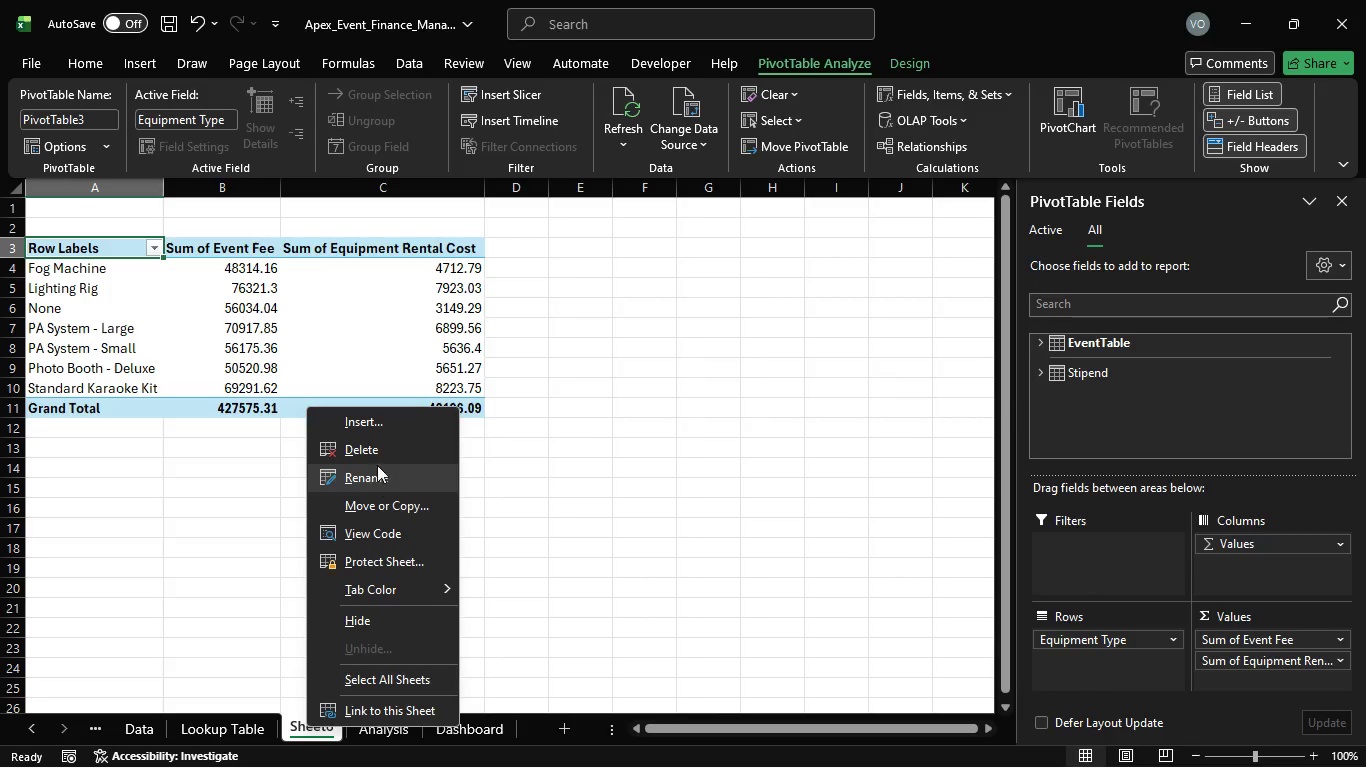 
left_click([380, 450])
 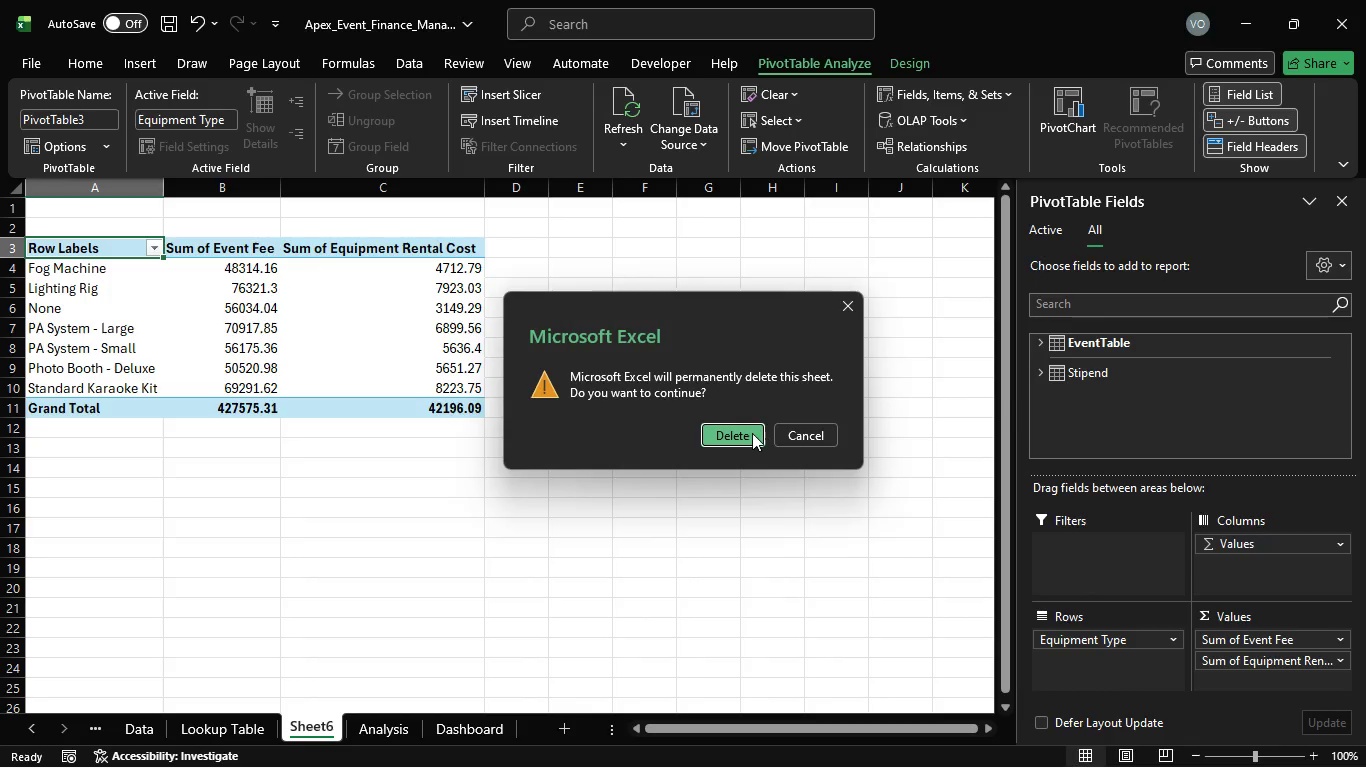 
left_click([750, 436])
 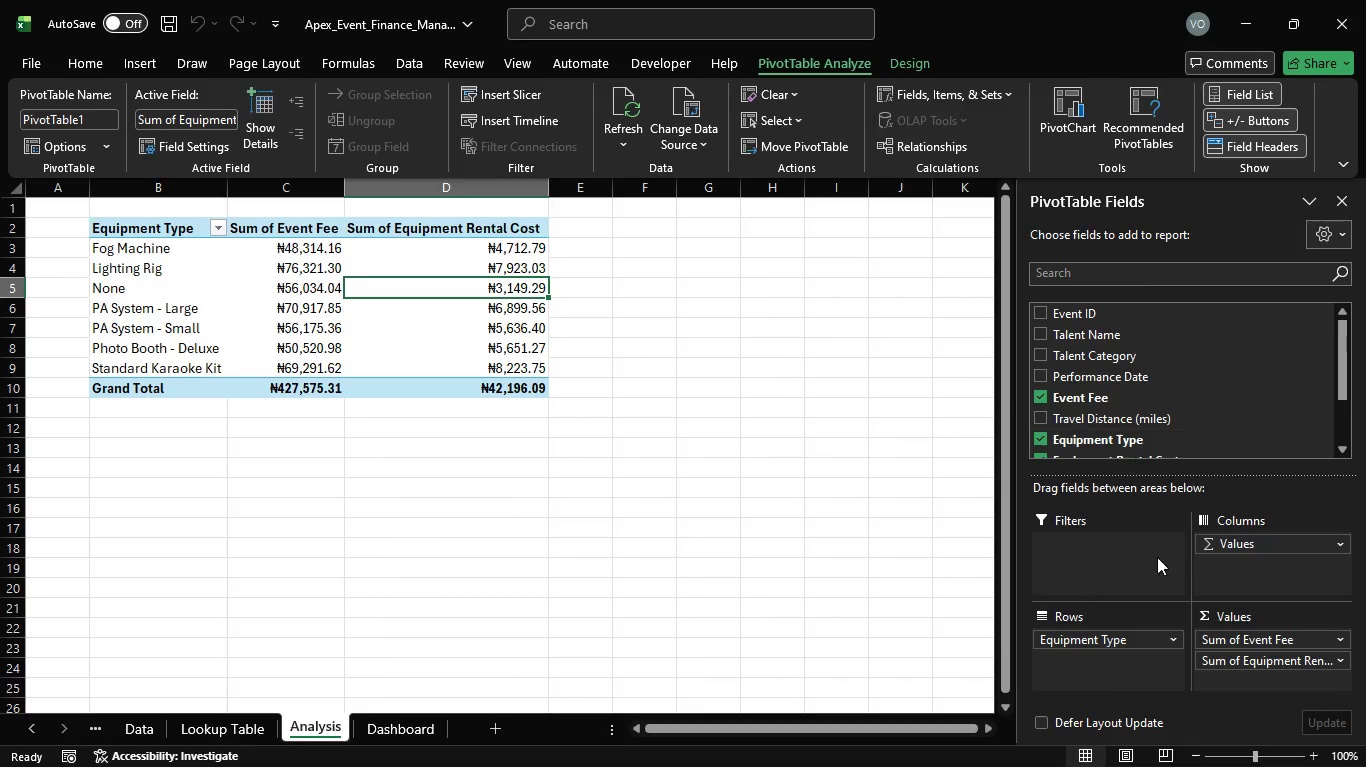 
left_click([1128, 567])
 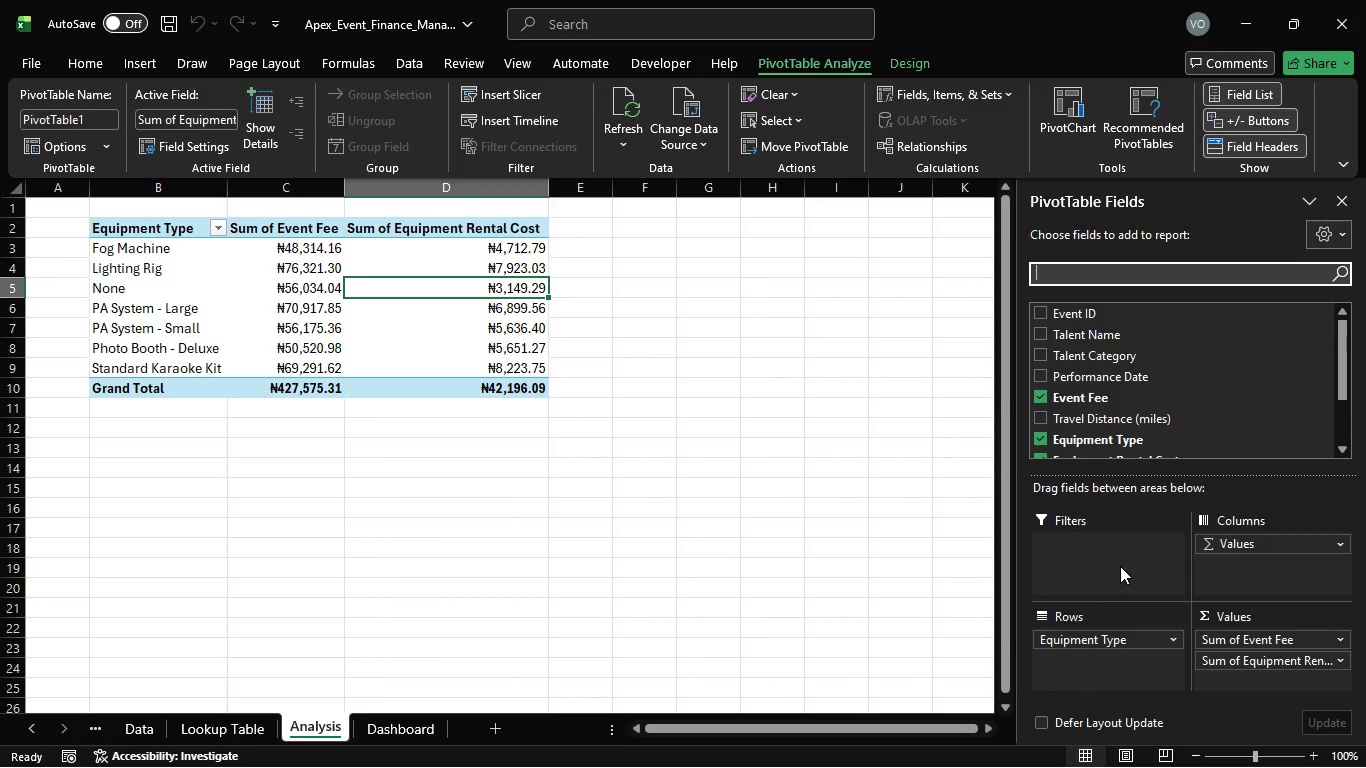 
wait(12.66)
 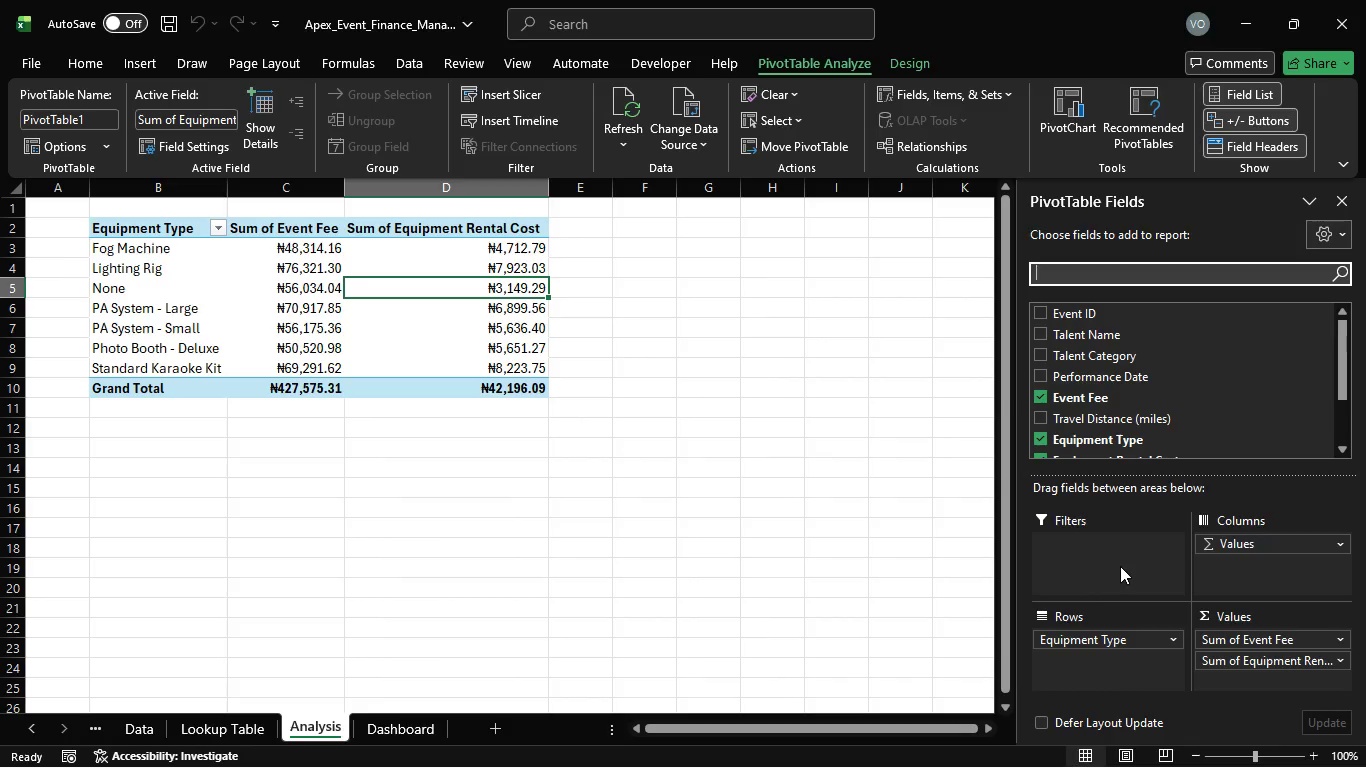 
double_click([201, 146])
 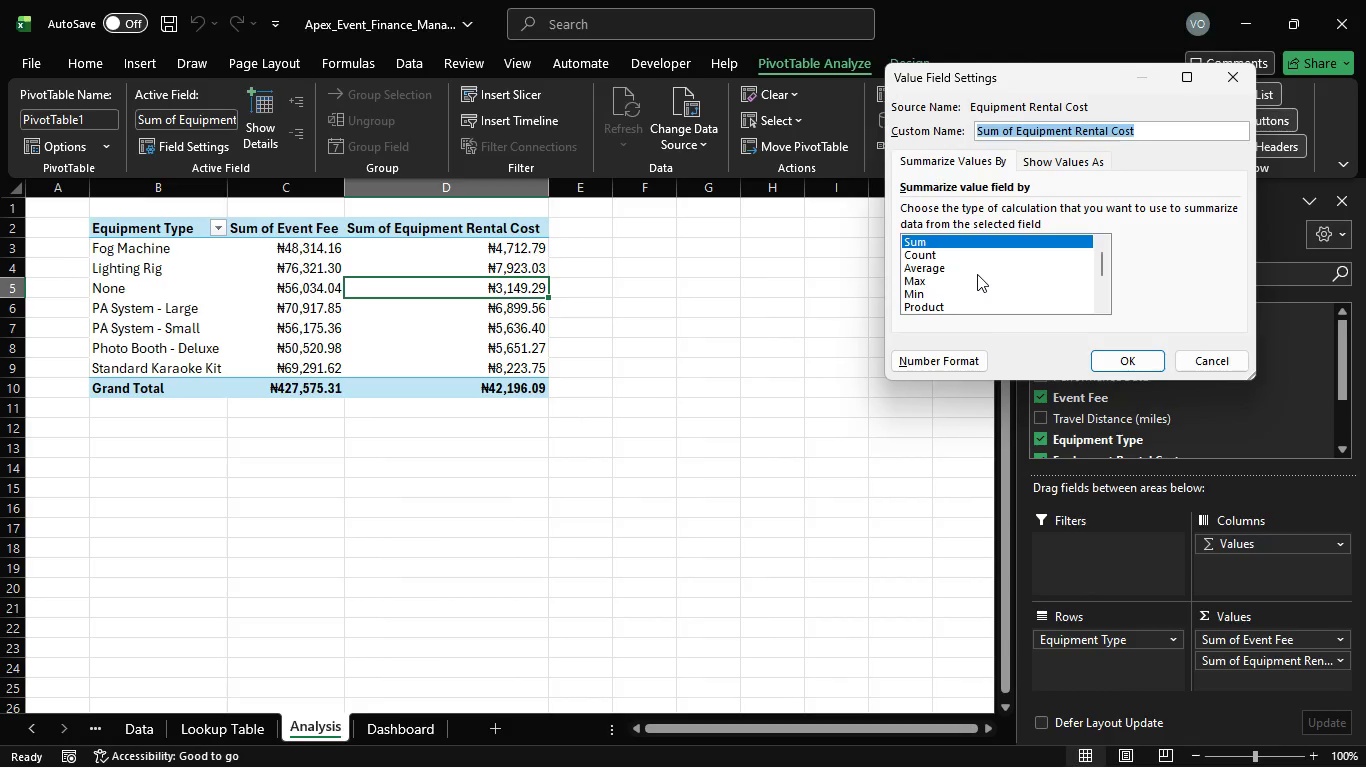 
scroll: coordinate [978, 274], scroll_direction: down, amount: 3.0
 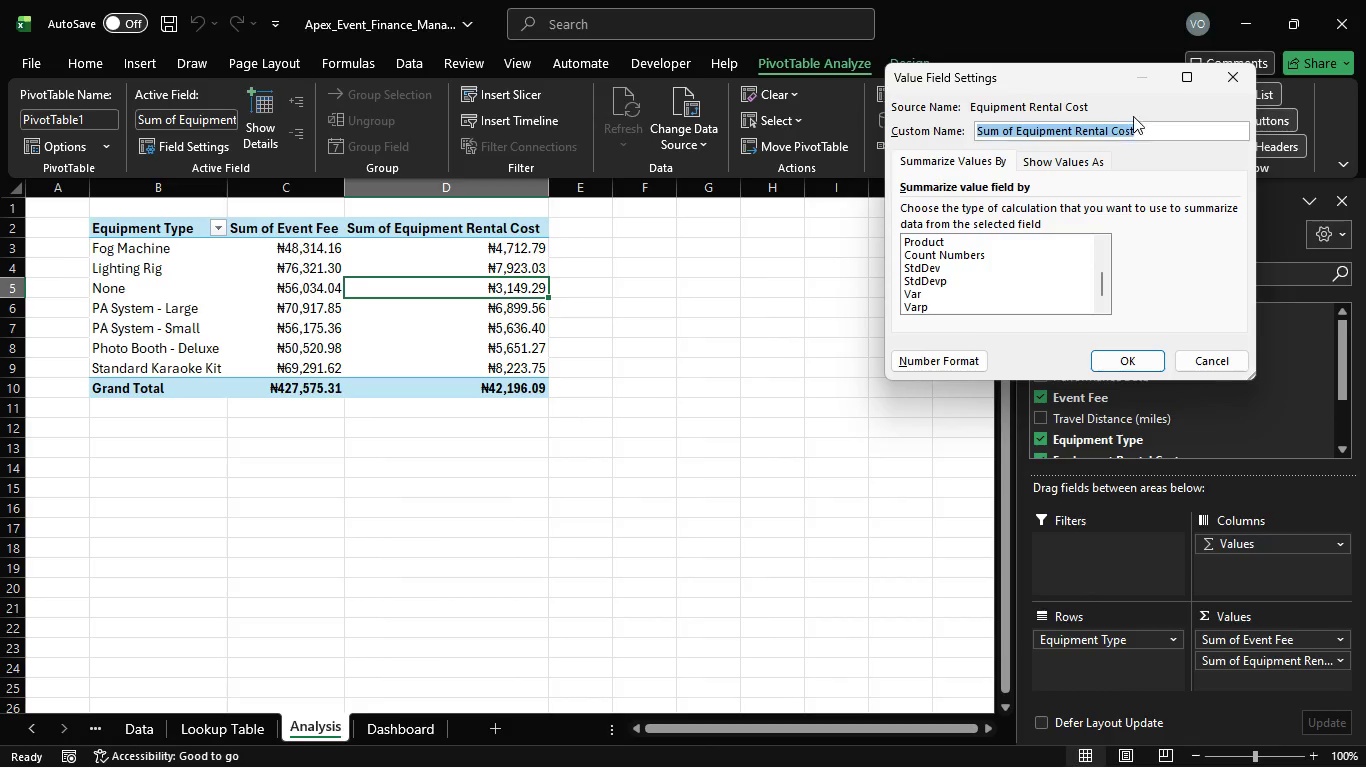 
left_click([1227, 80])
 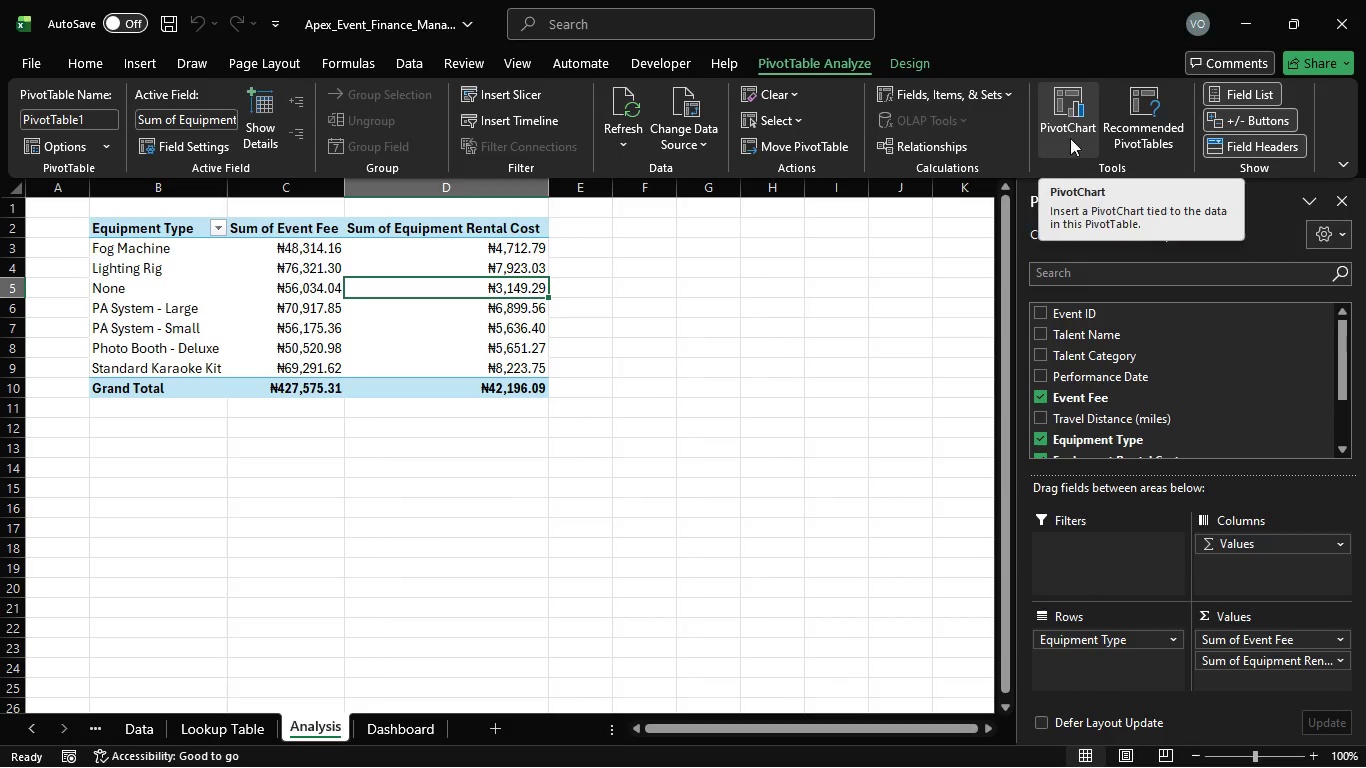 
mouse_move([1101, 134])
 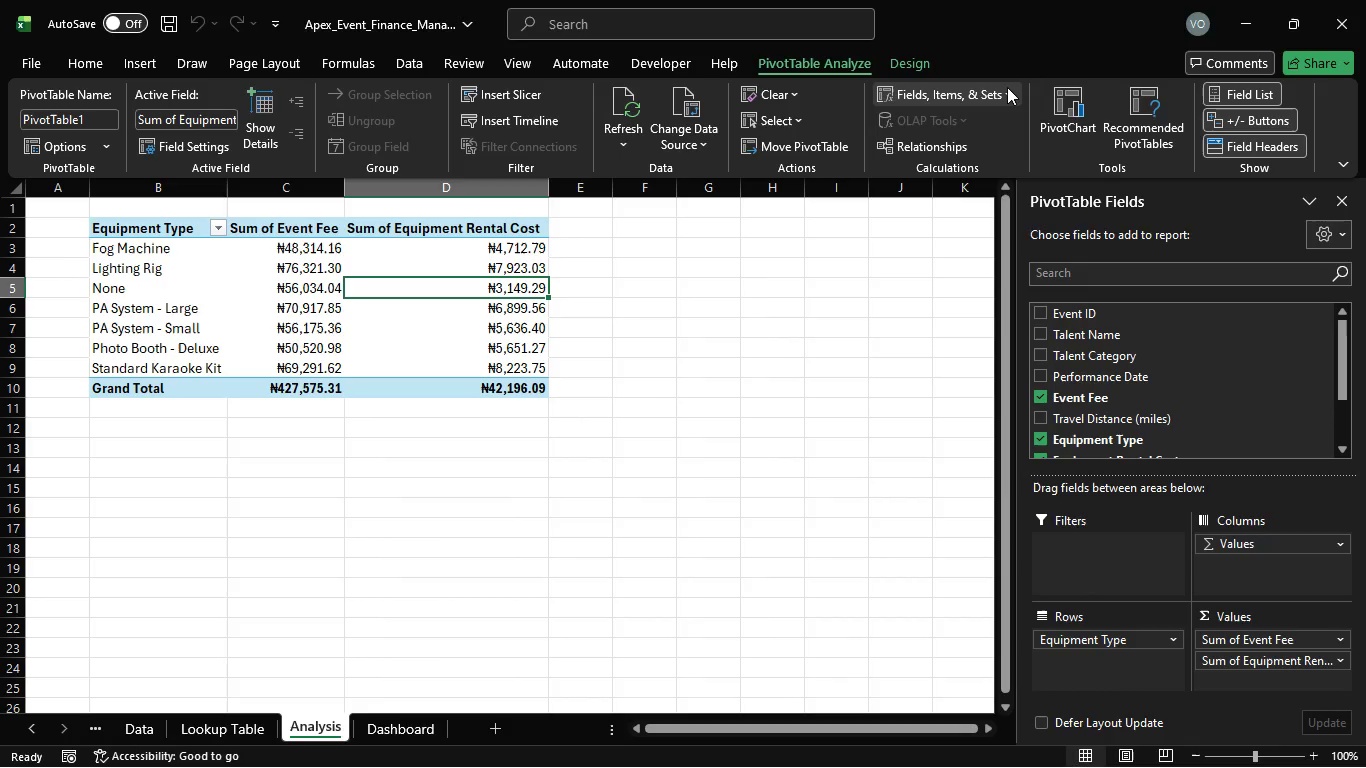 
left_click([1007, 87])
 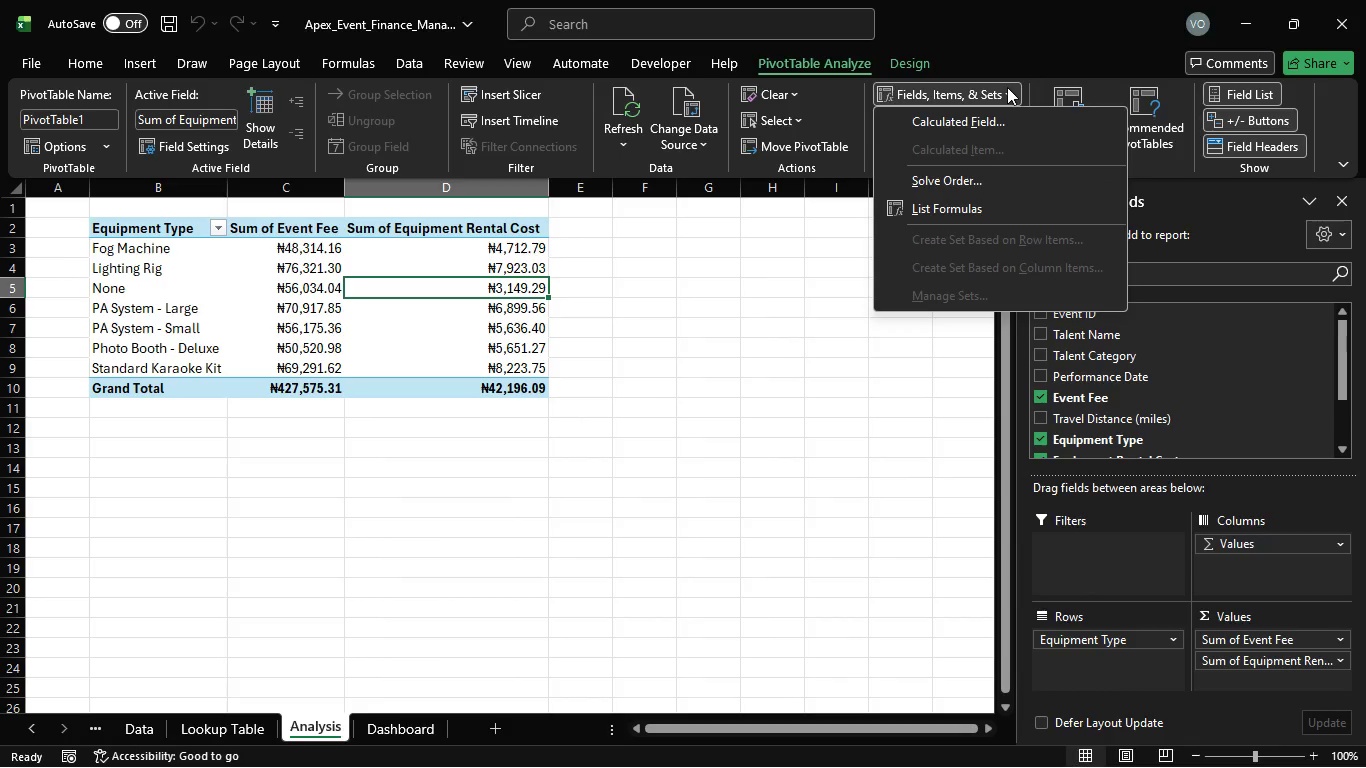 
left_click([1007, 87])
 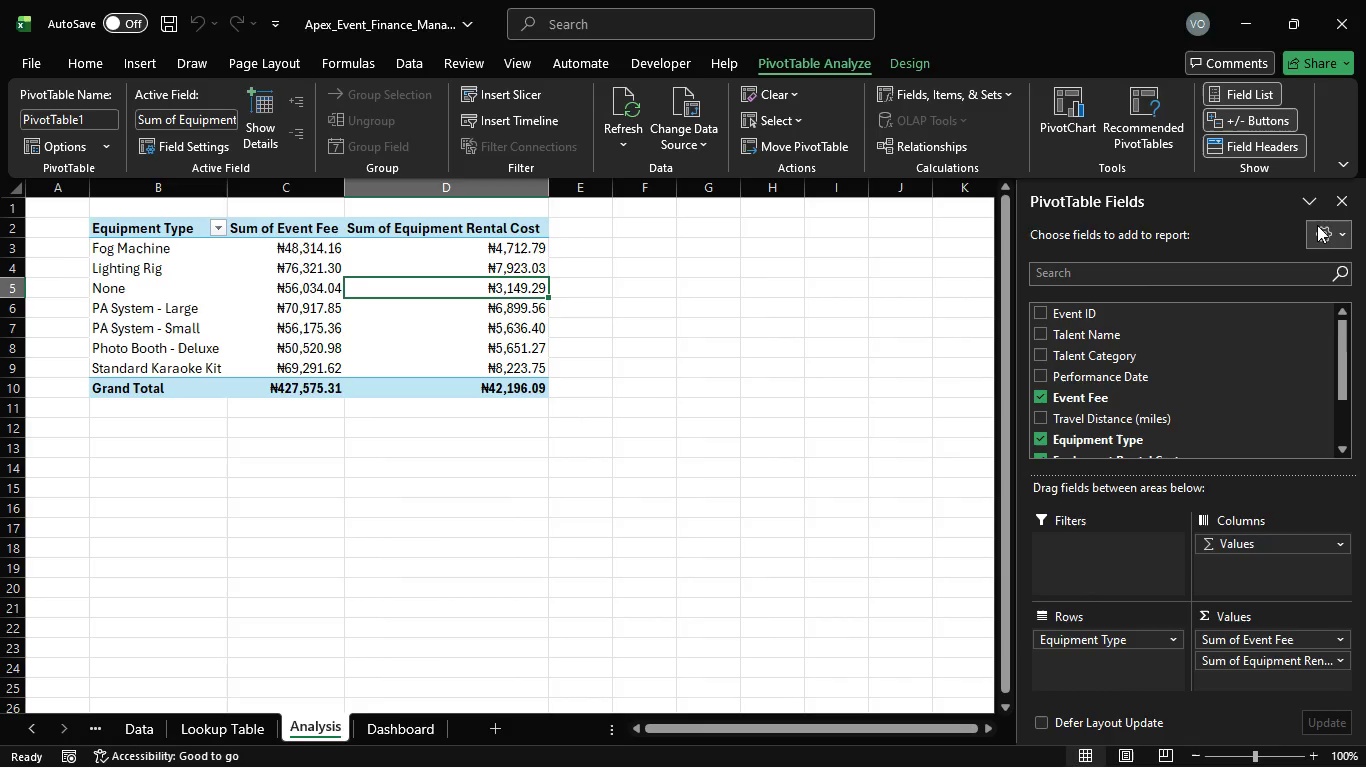 
wait(6.14)
 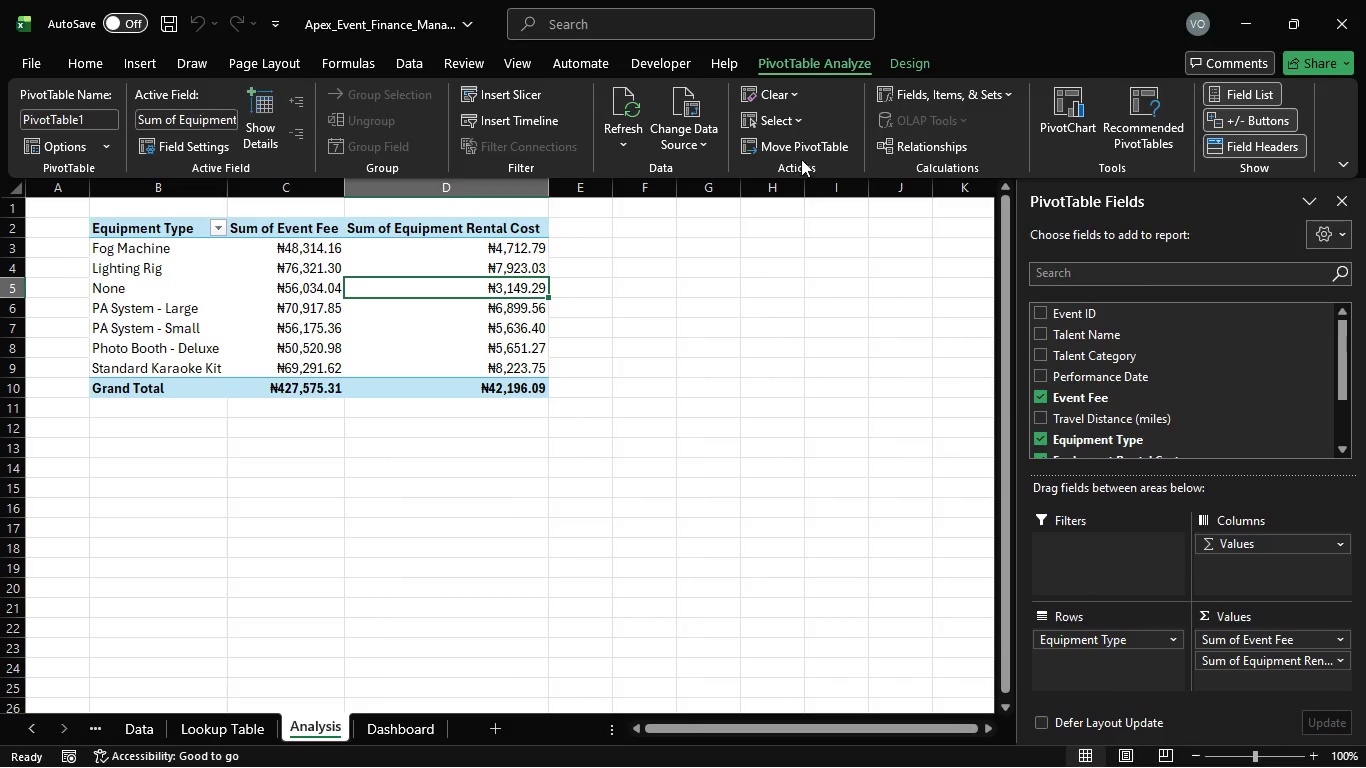 
left_click([1332, 229])
 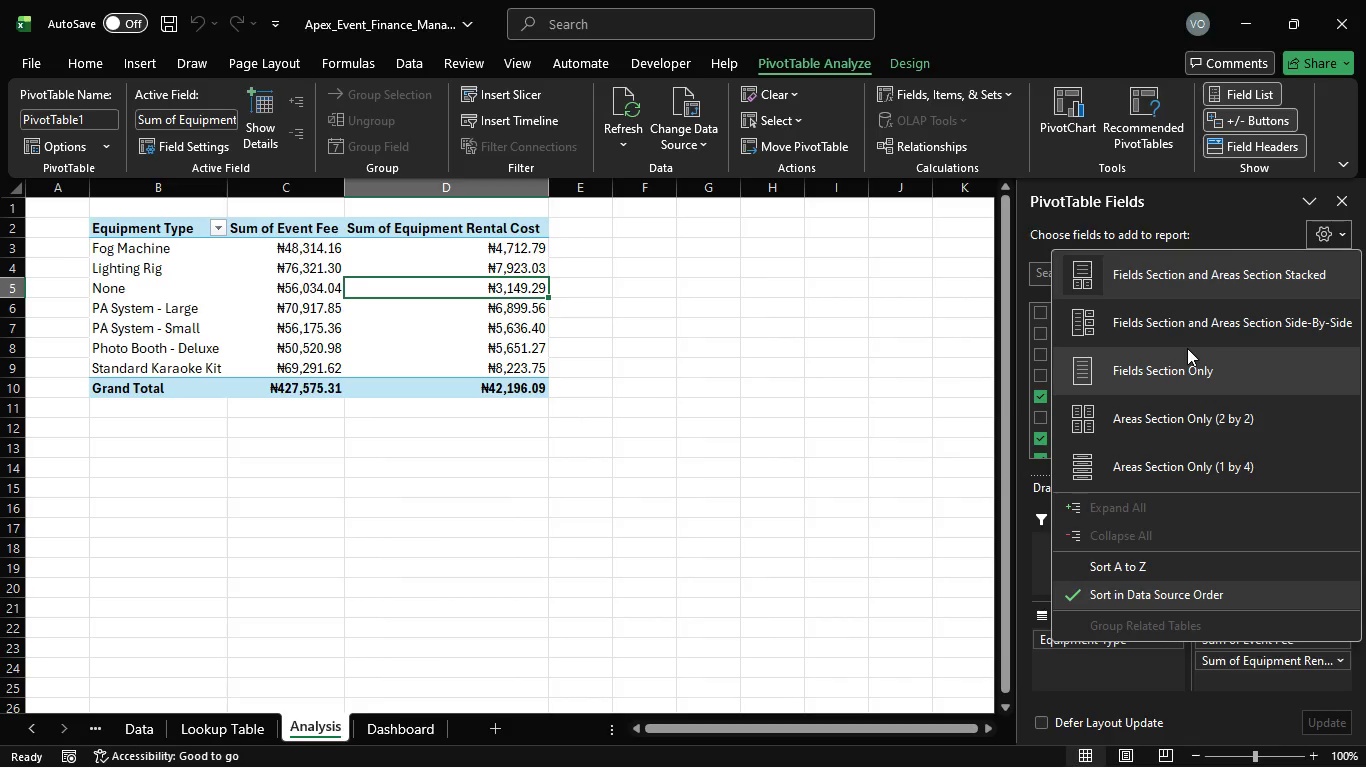 
wait(9.38)
 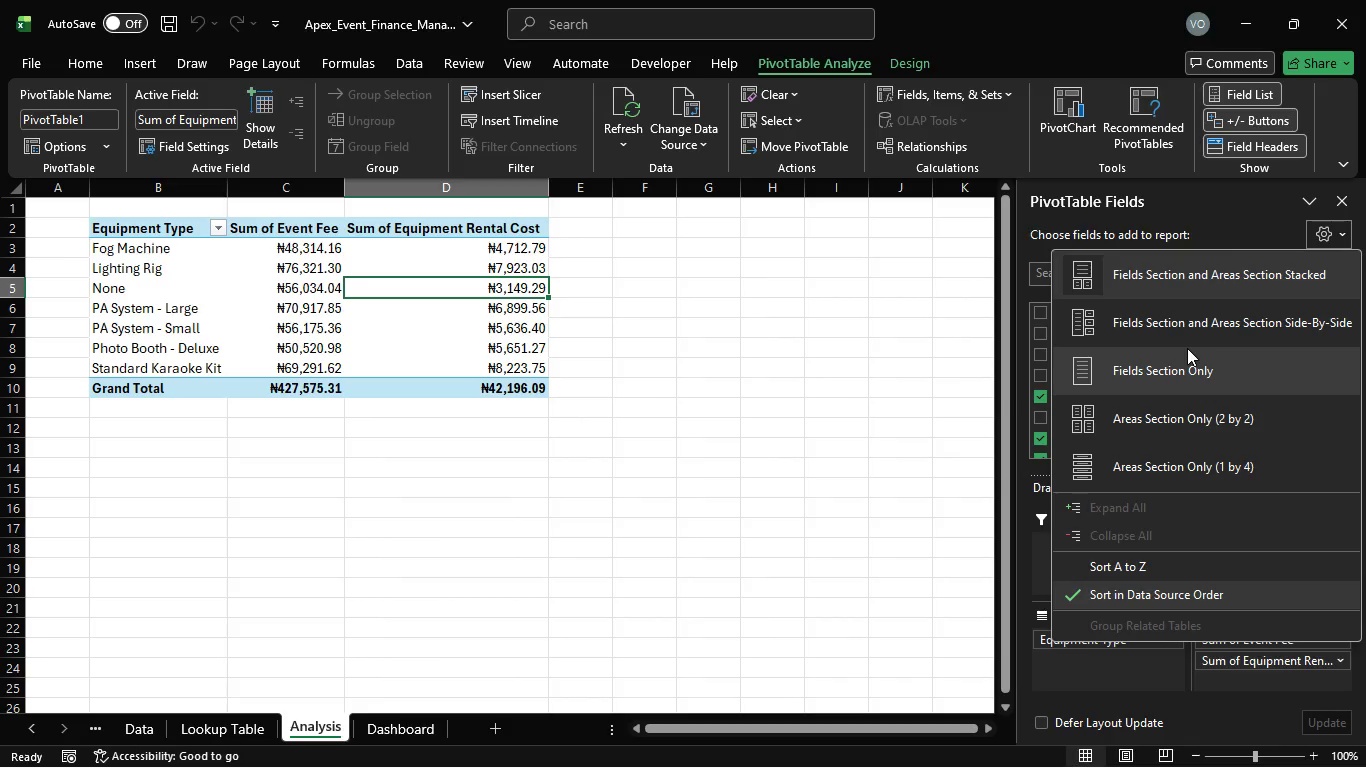 
scroll: coordinate [1166, 510], scroll_direction: down, amount: 3.0
 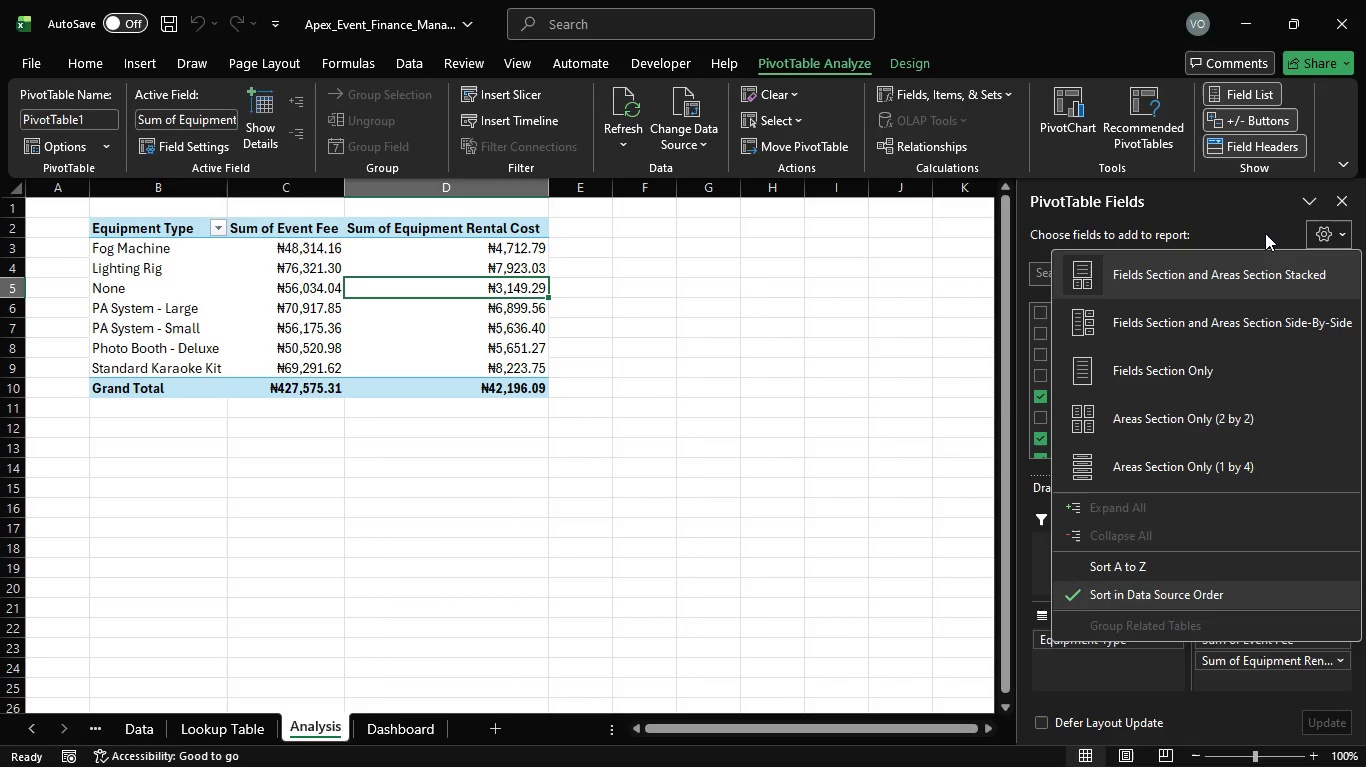 
left_click([1265, 233])
 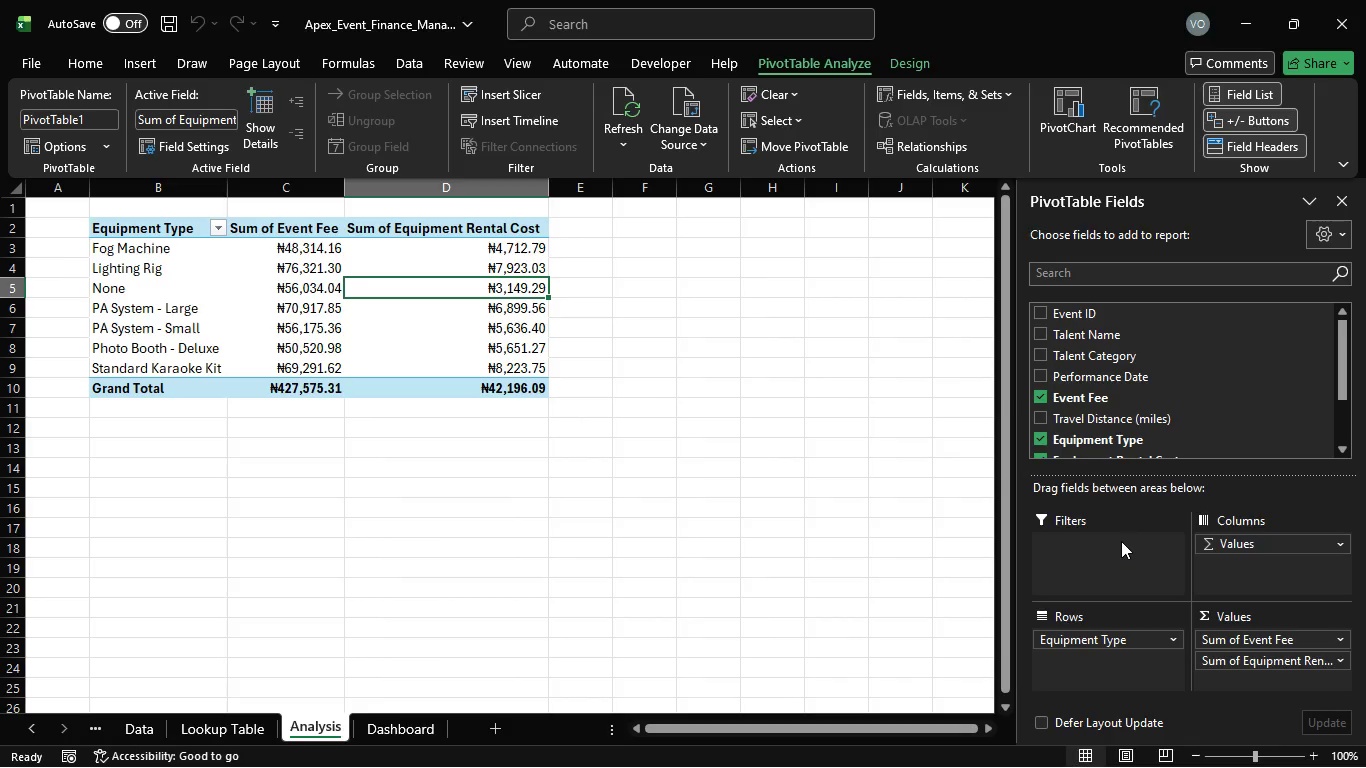 
right_click([1121, 541])
 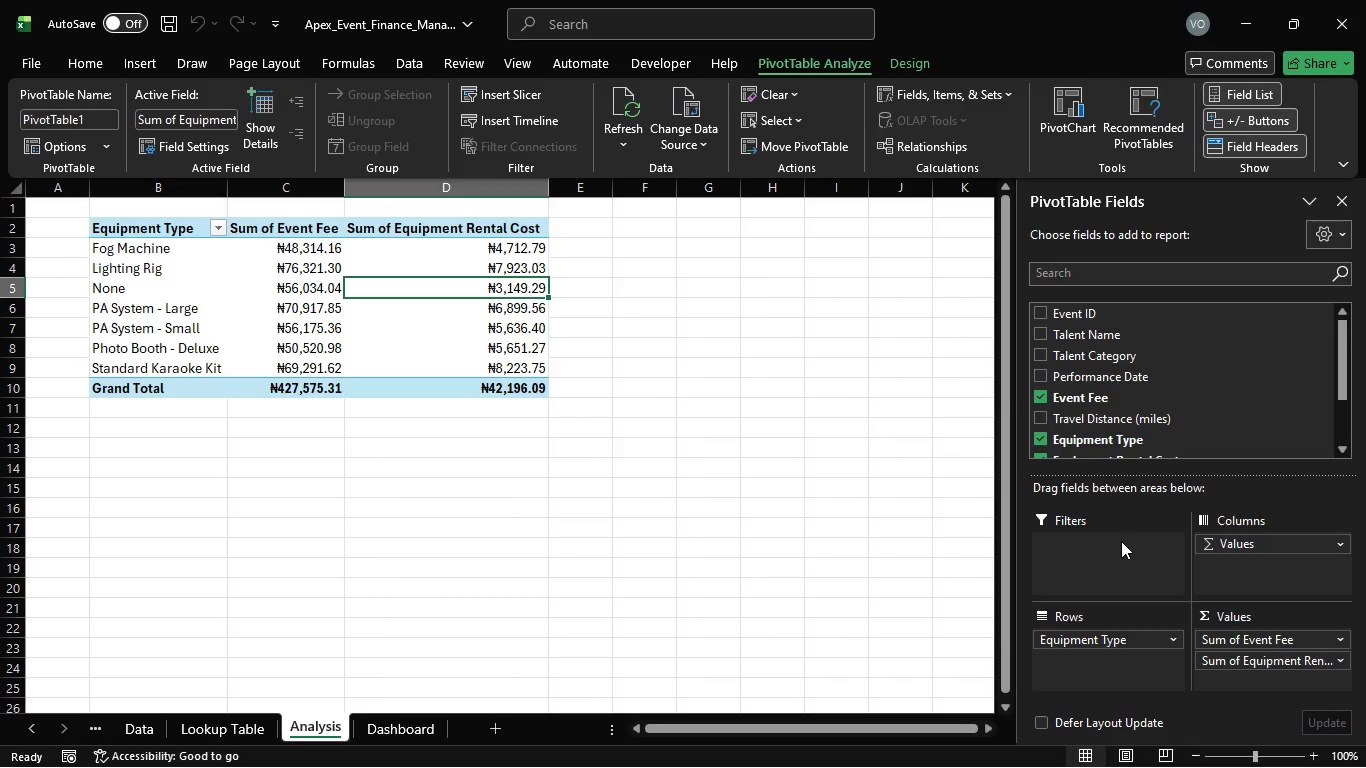 
double_click([1121, 541])
 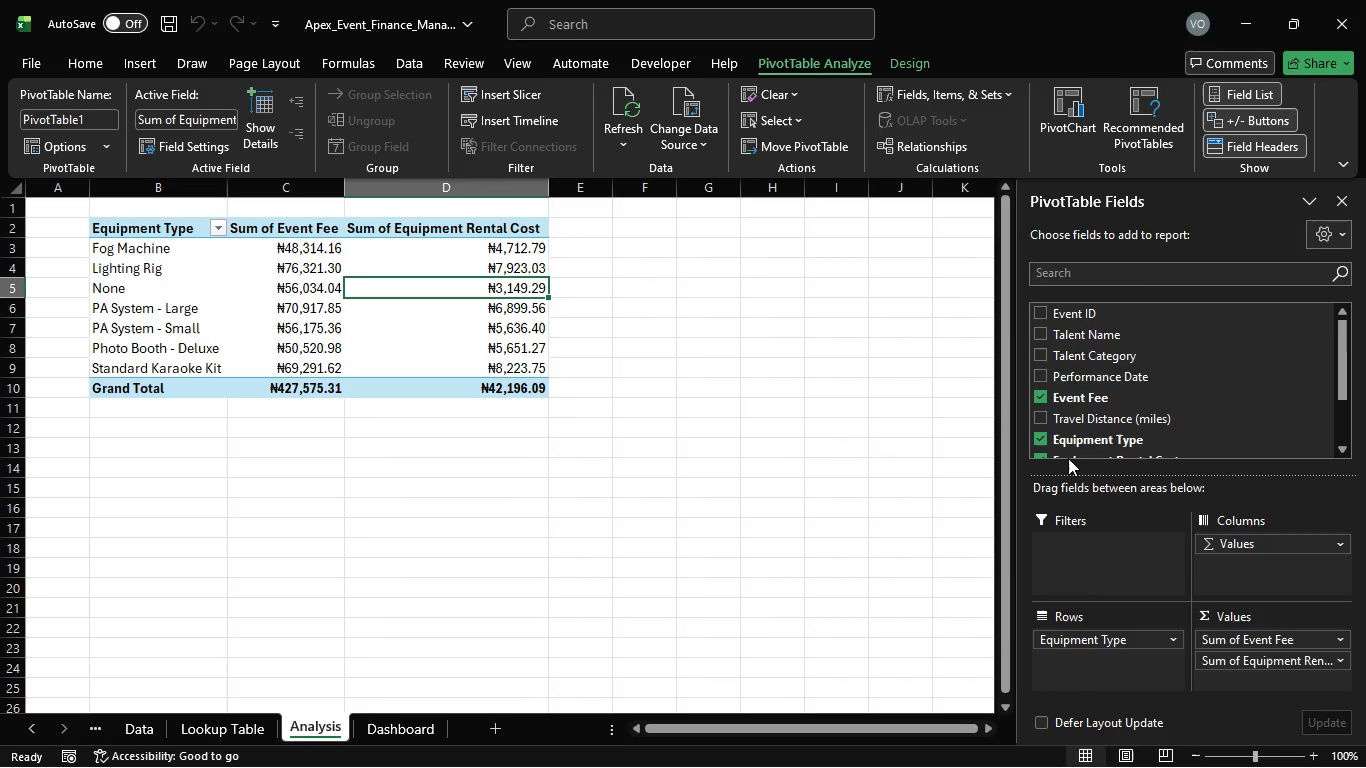 
wait(70.08)
 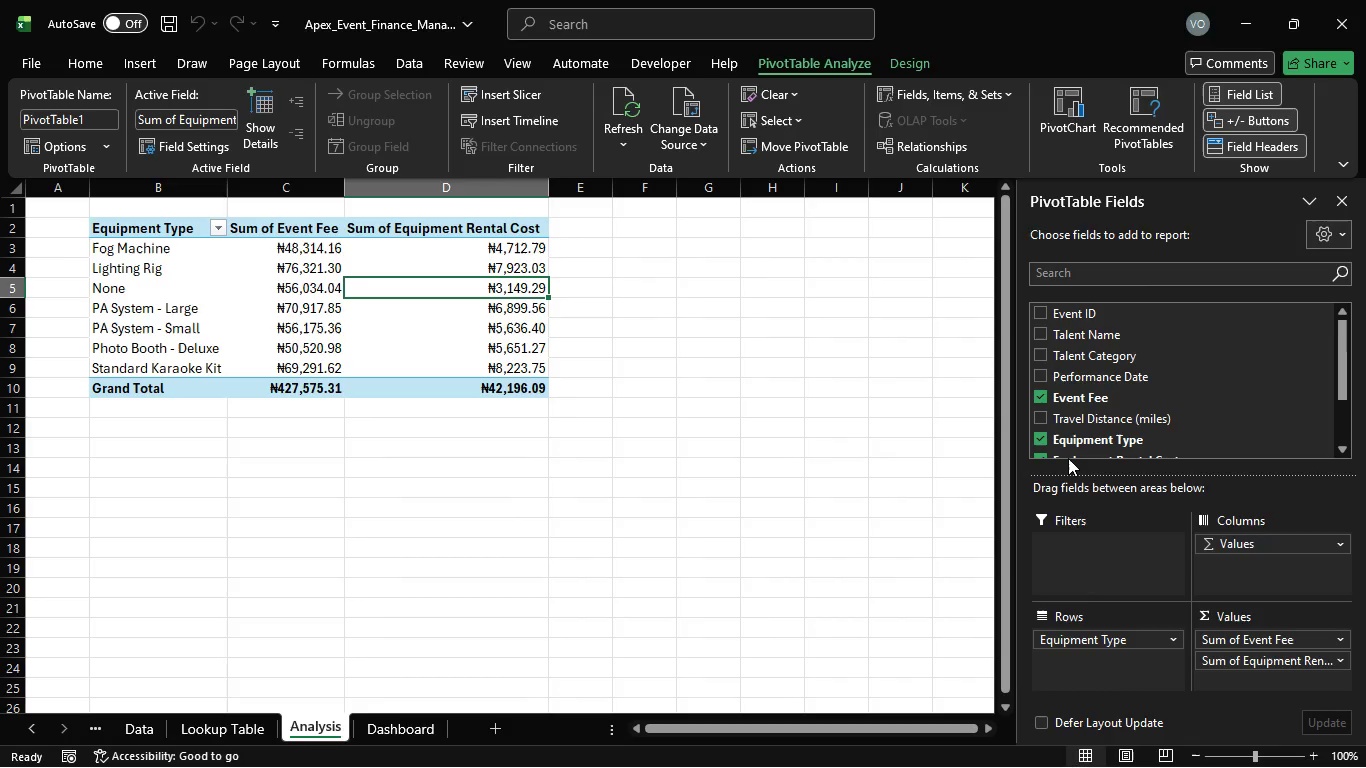 
left_click([391, 282])
 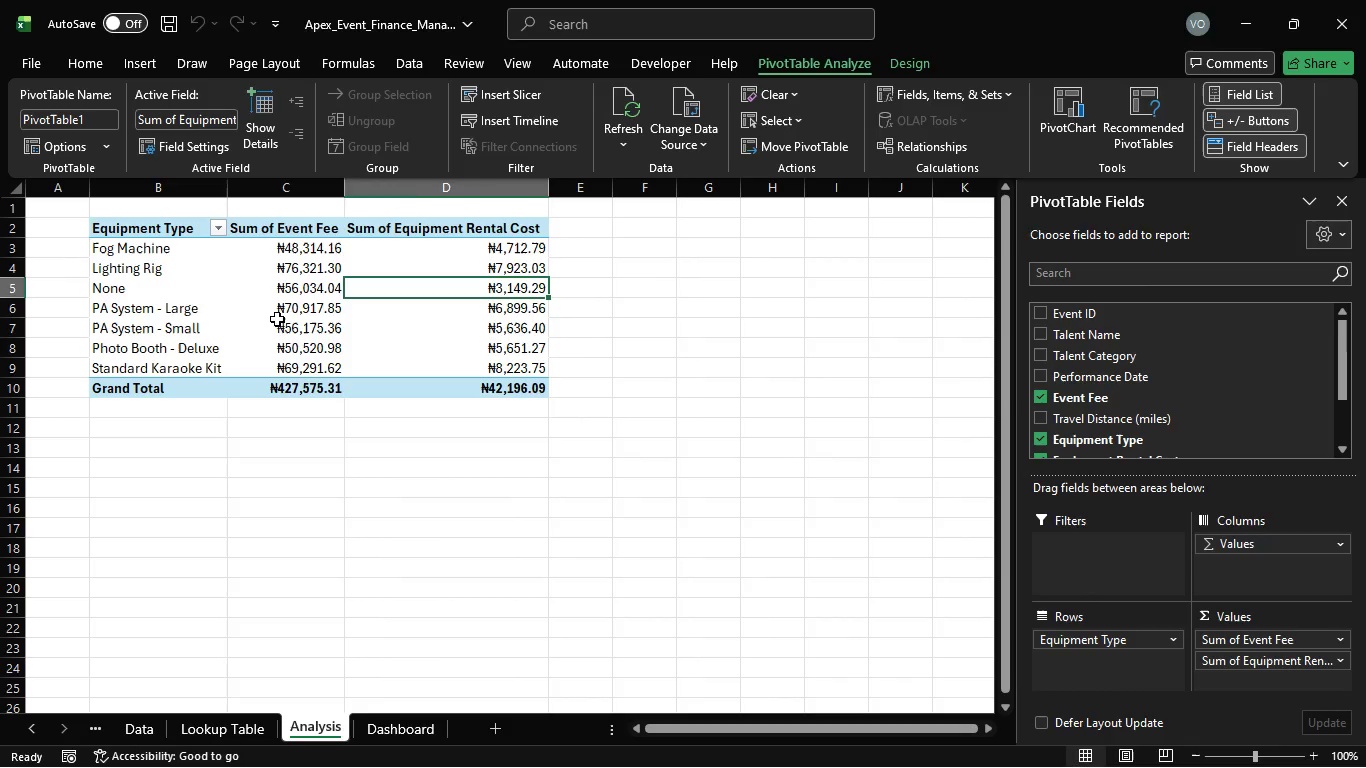 
left_click([277, 319])
 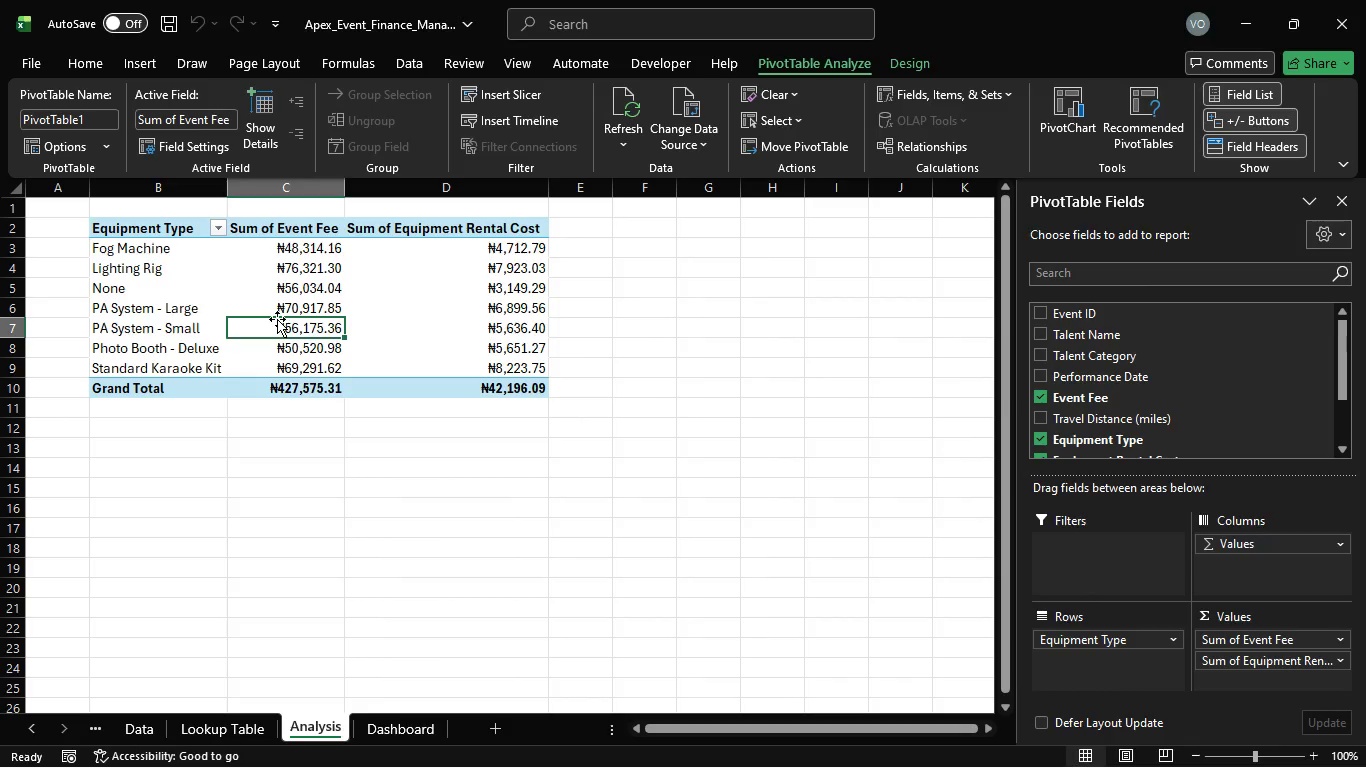 
wait(11.28)
 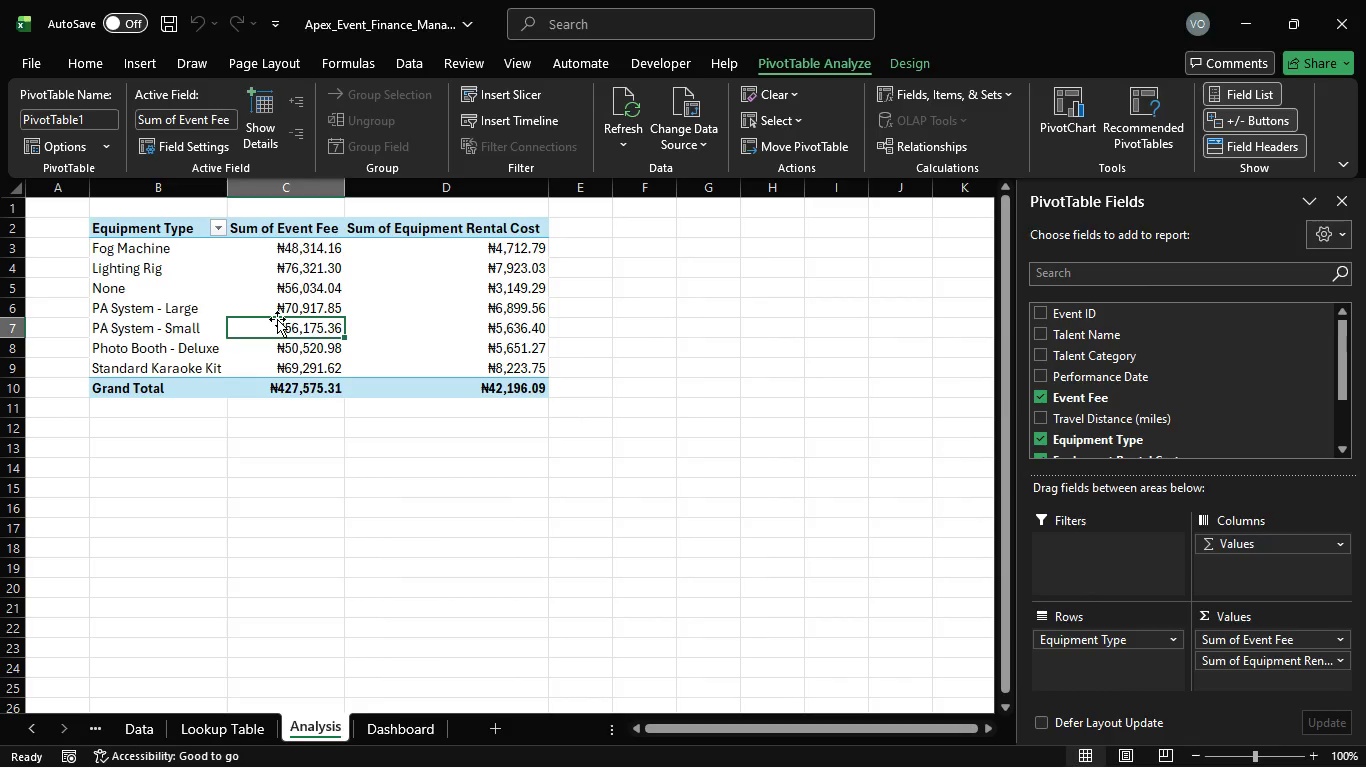 
left_click([833, 60])
 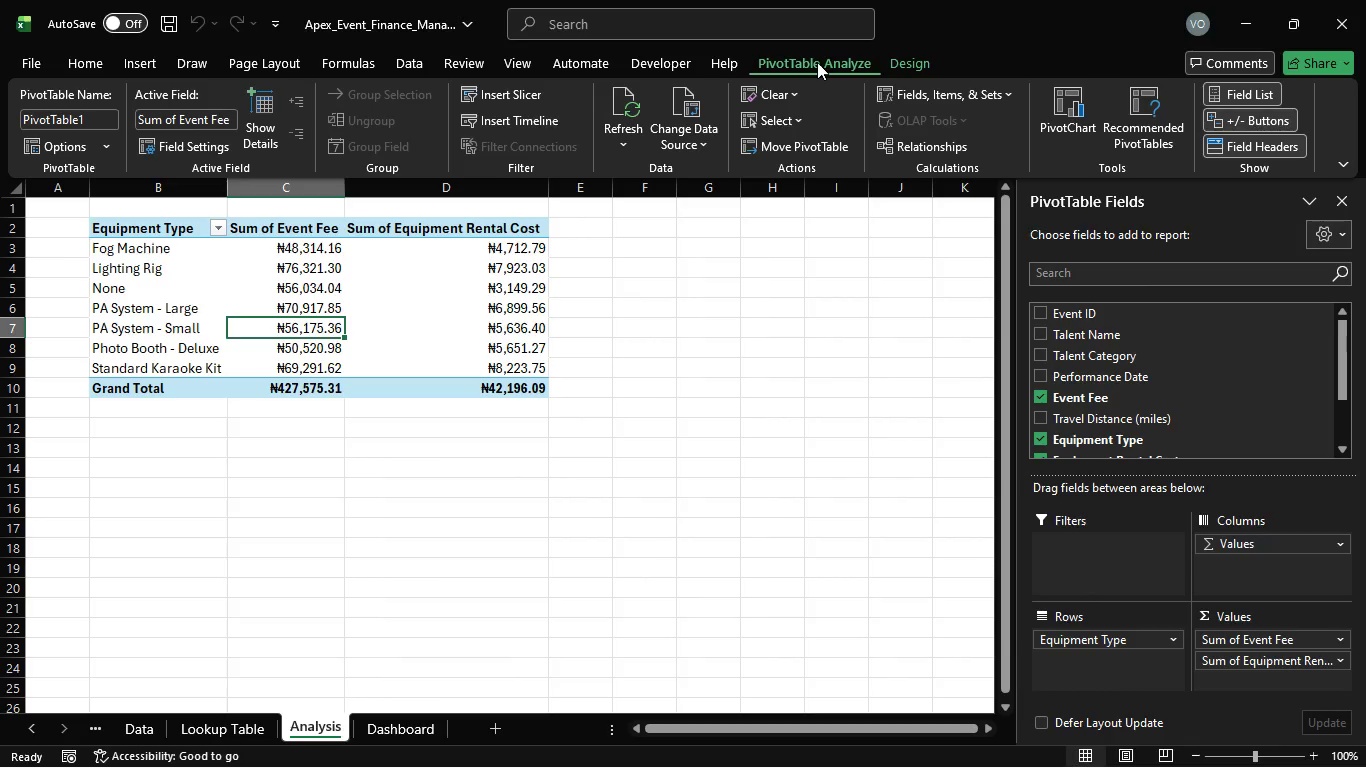 
wait(17.05)
 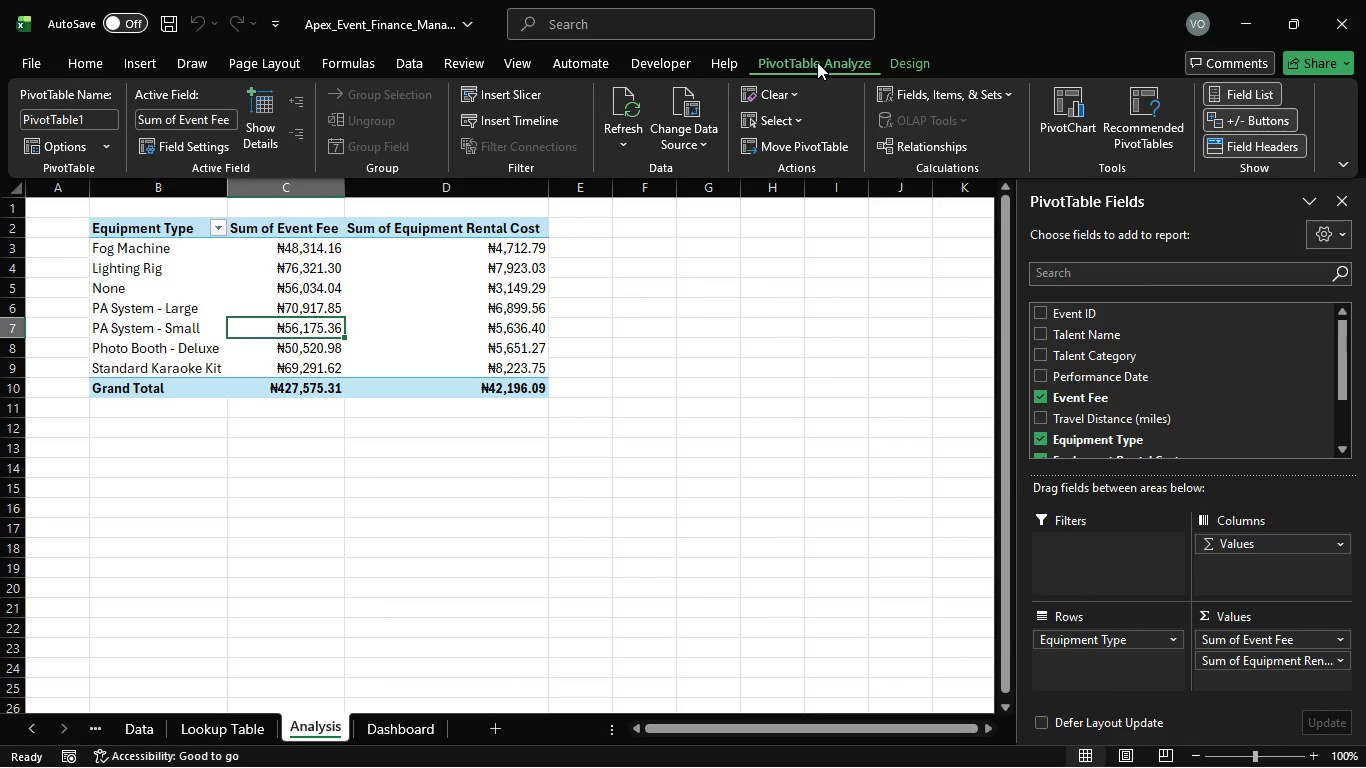 
left_click([1256, 97])
 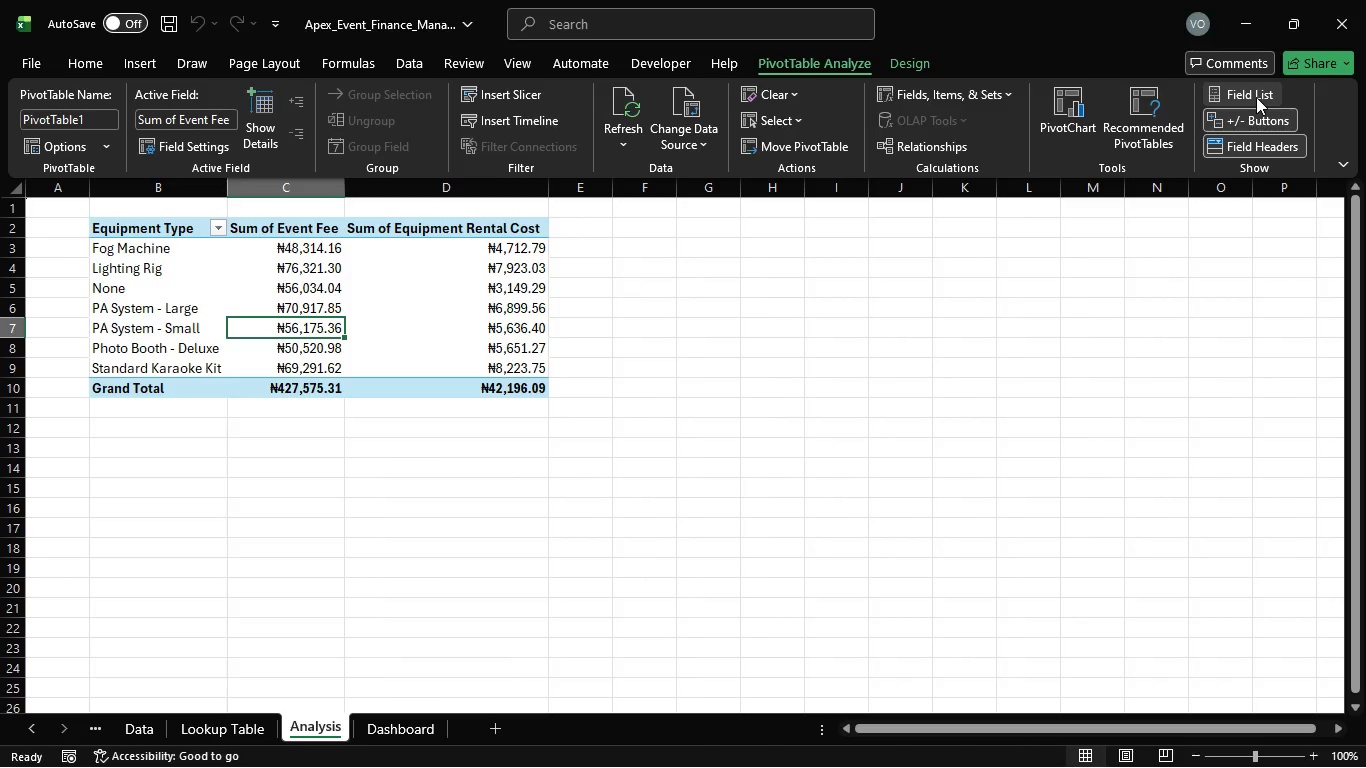 
left_click([1256, 97])
 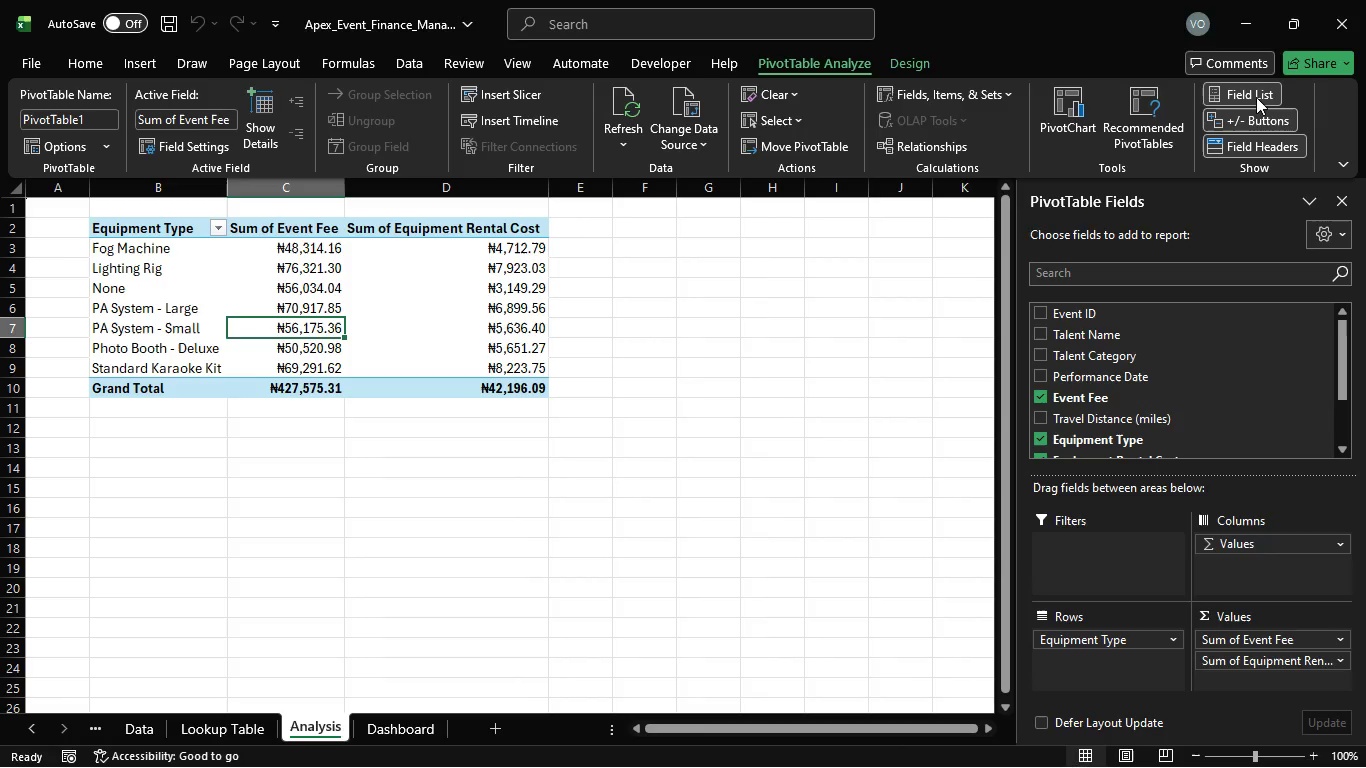 
wait(26.81)
 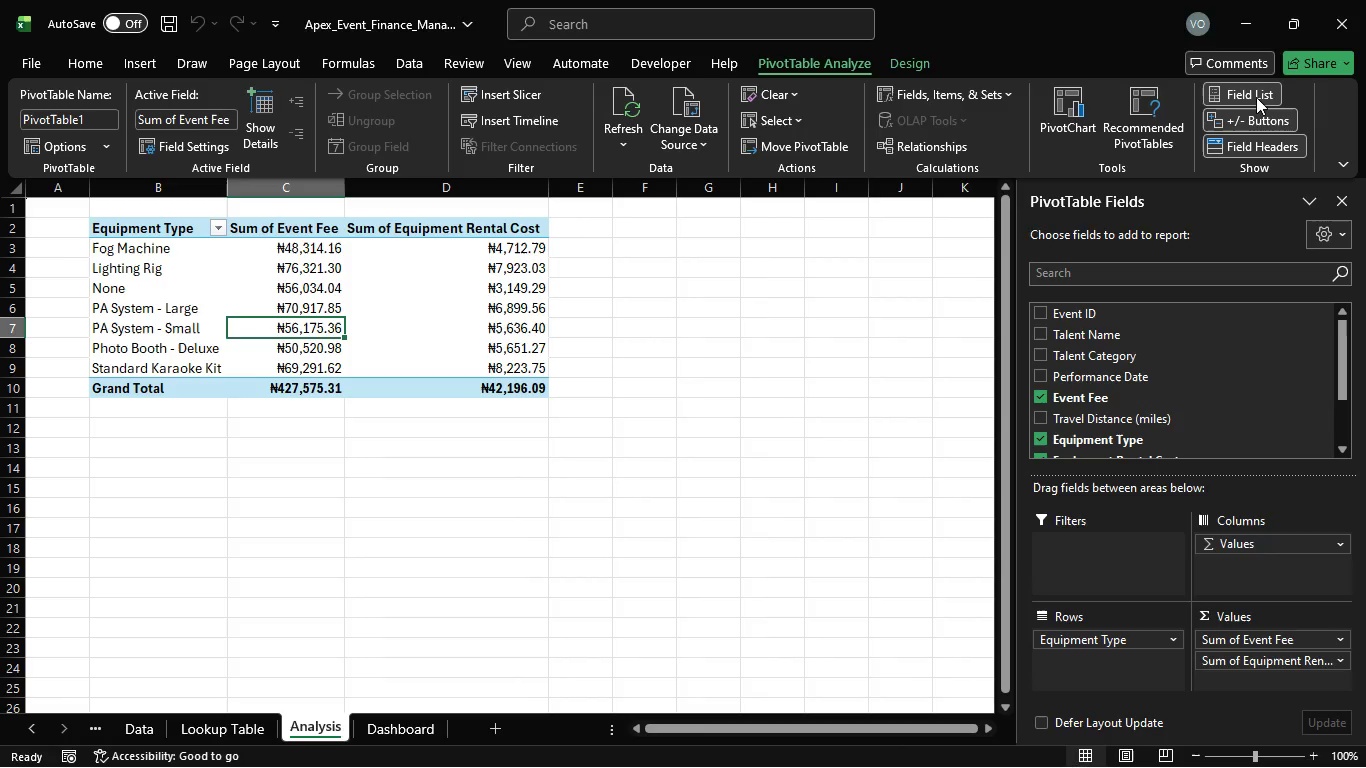 
left_click([1306, 204])
 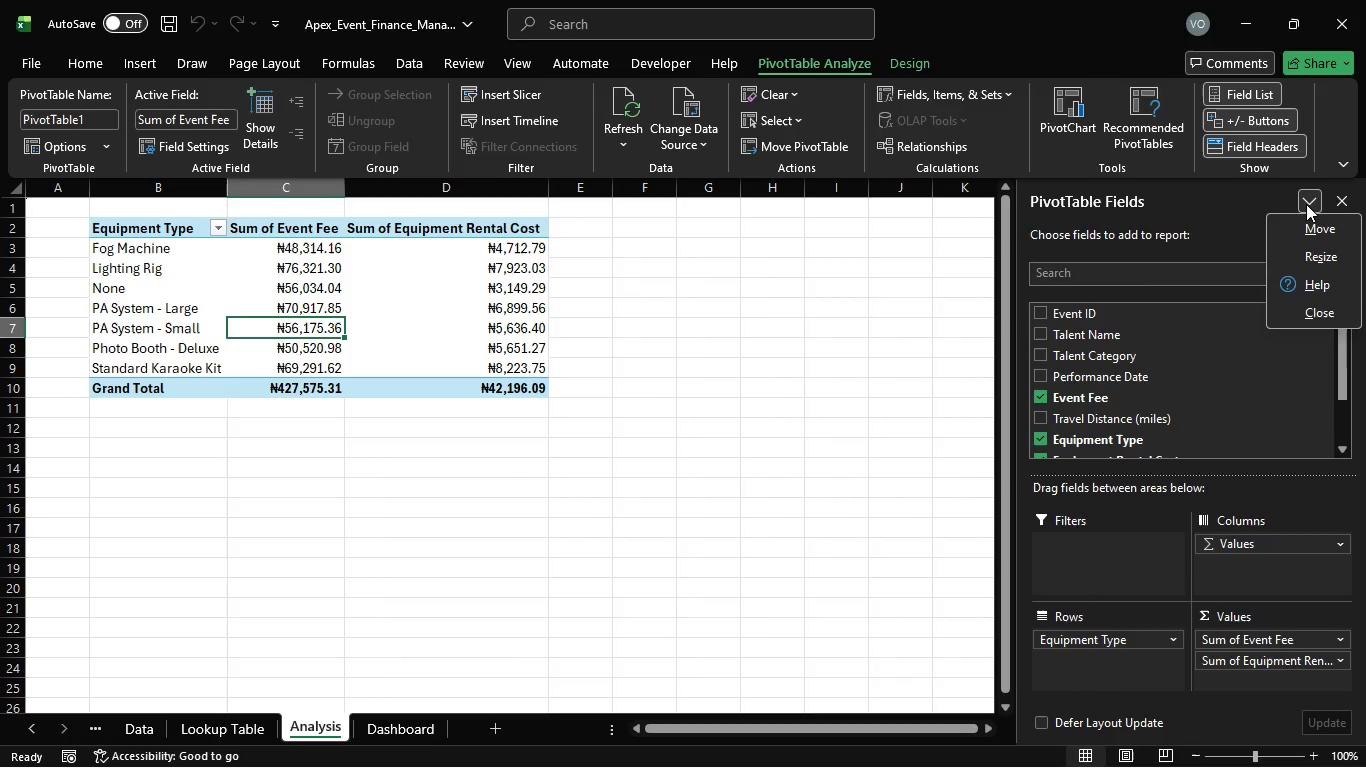 
left_click([1306, 204])
 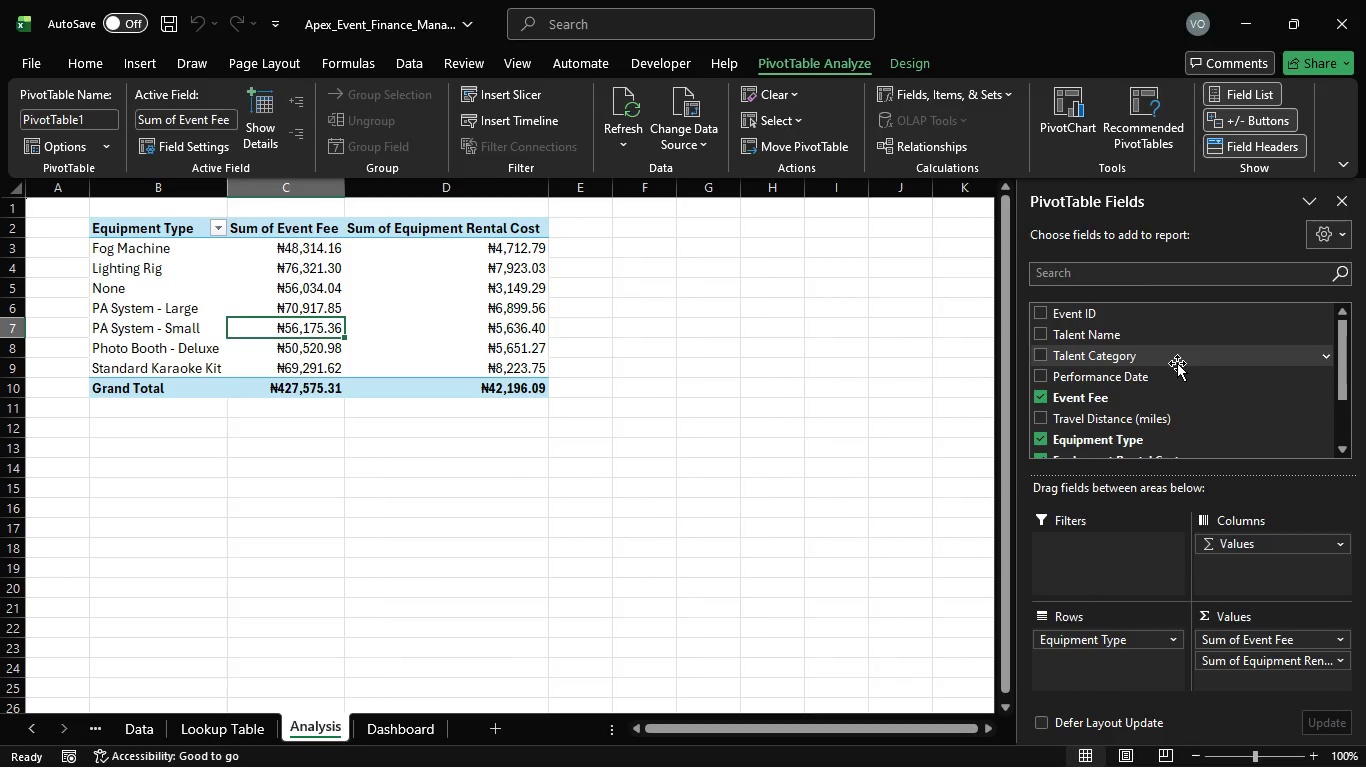 
scroll: coordinate [1177, 363], scroll_direction: down, amount: 2.0
 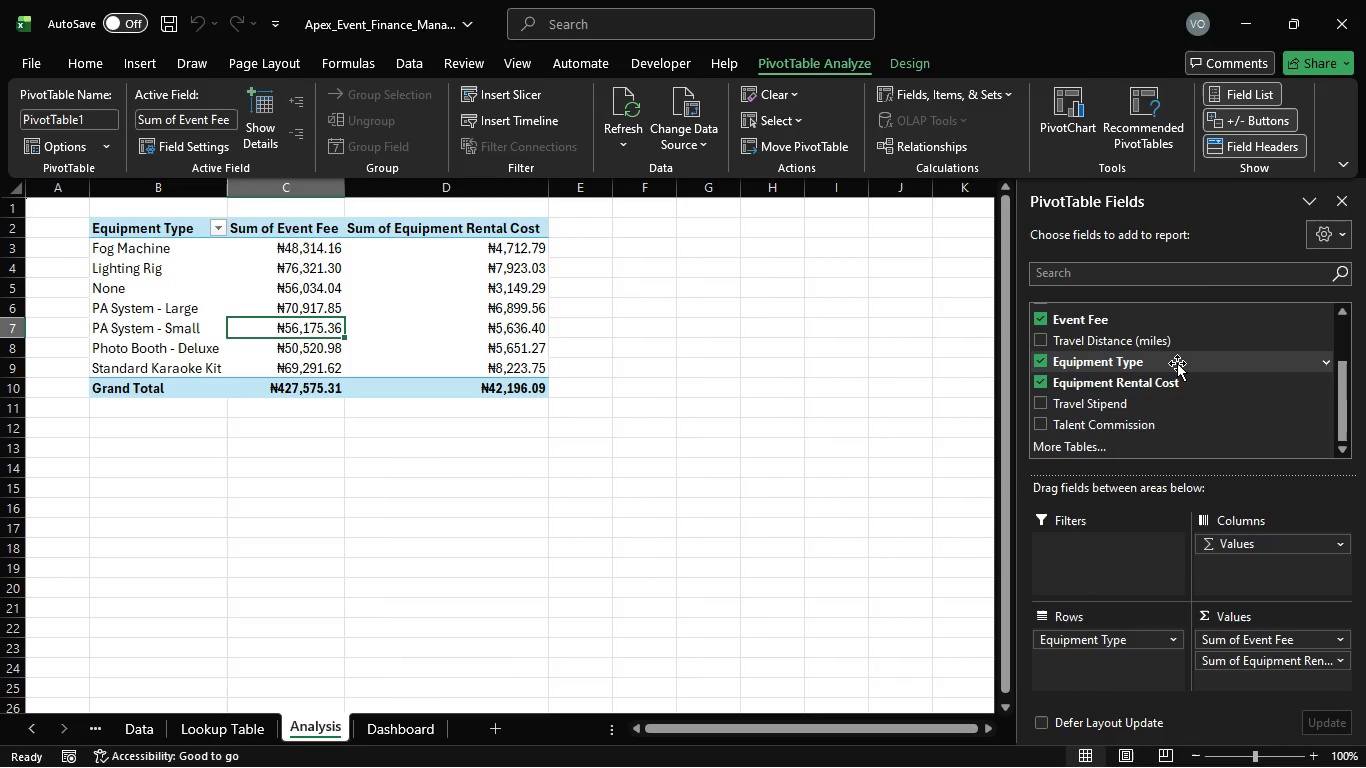 
scroll: coordinate [1177, 363], scroll_direction: up, amount: 3.0
 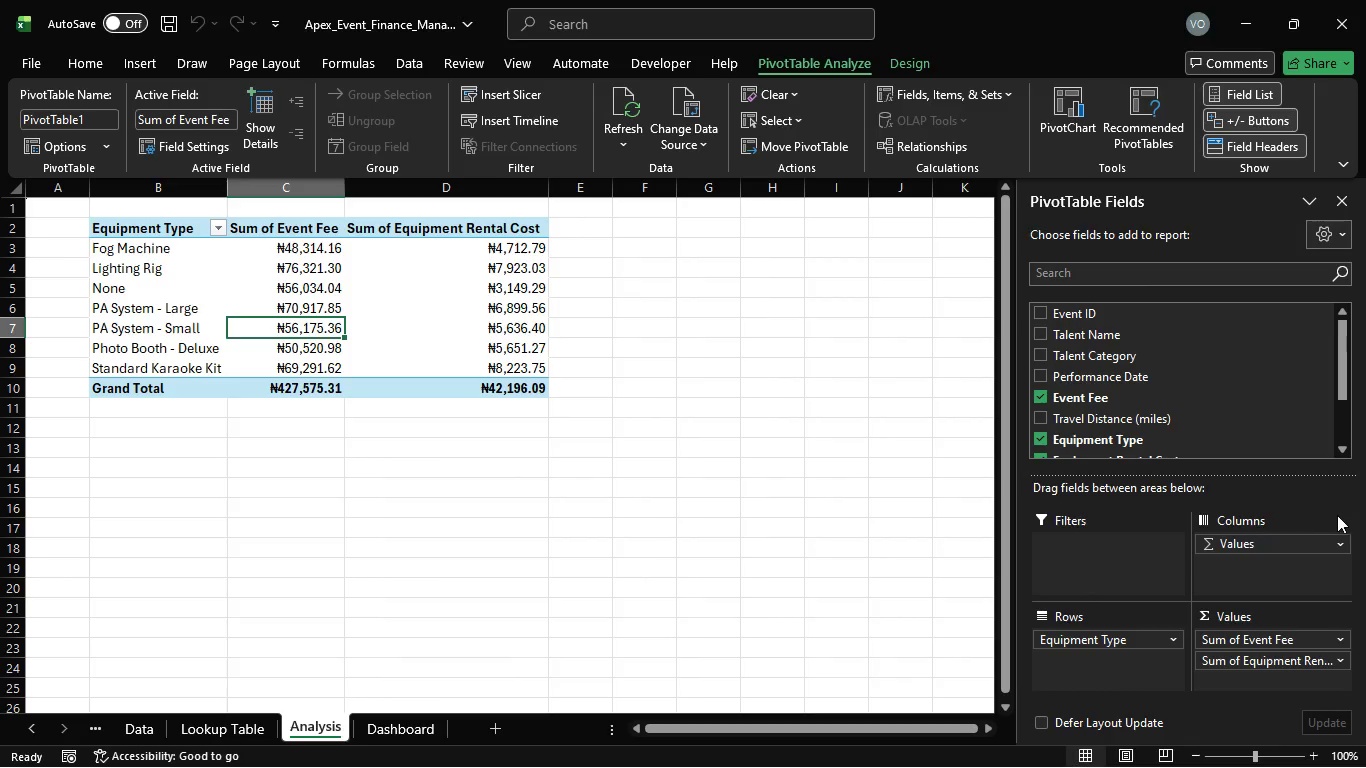 
wait(54.14)
 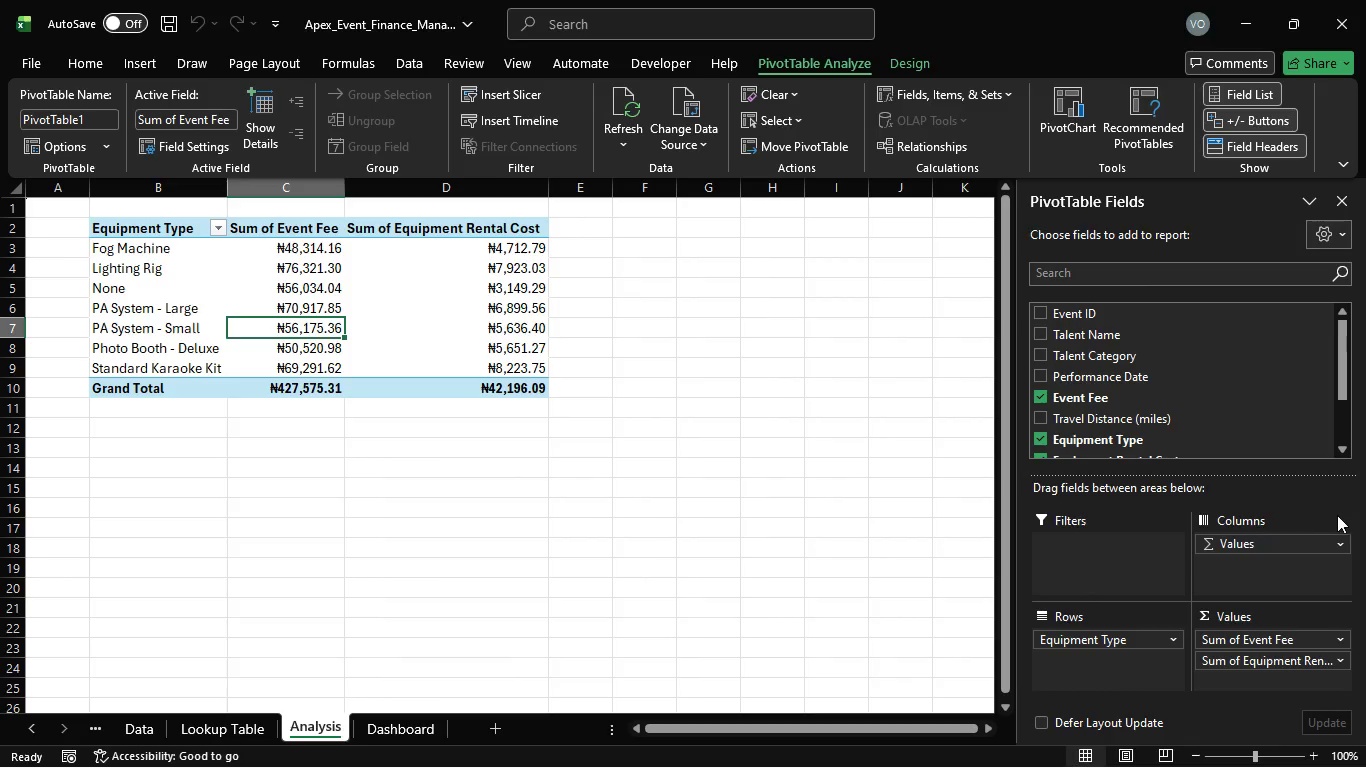 
left_click([1338, 543])
 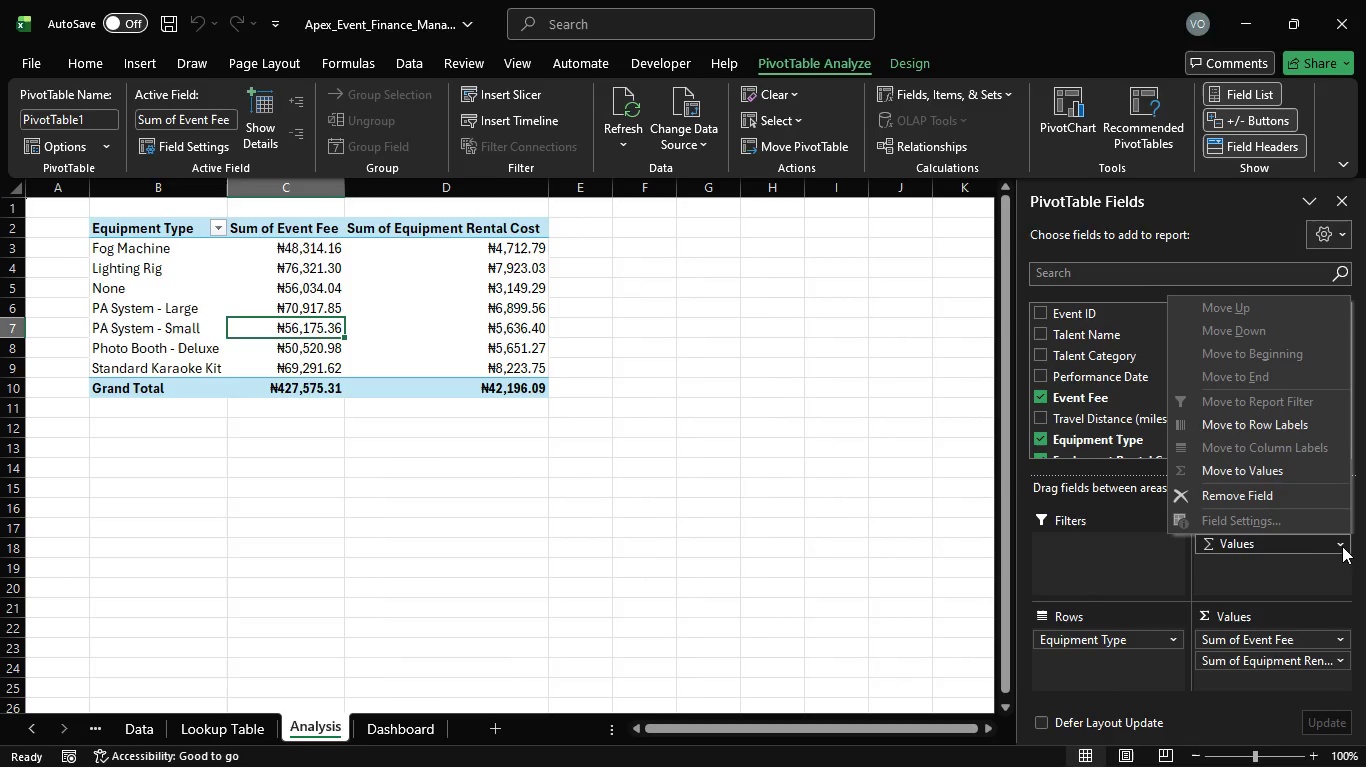 
left_click([1343, 546])
 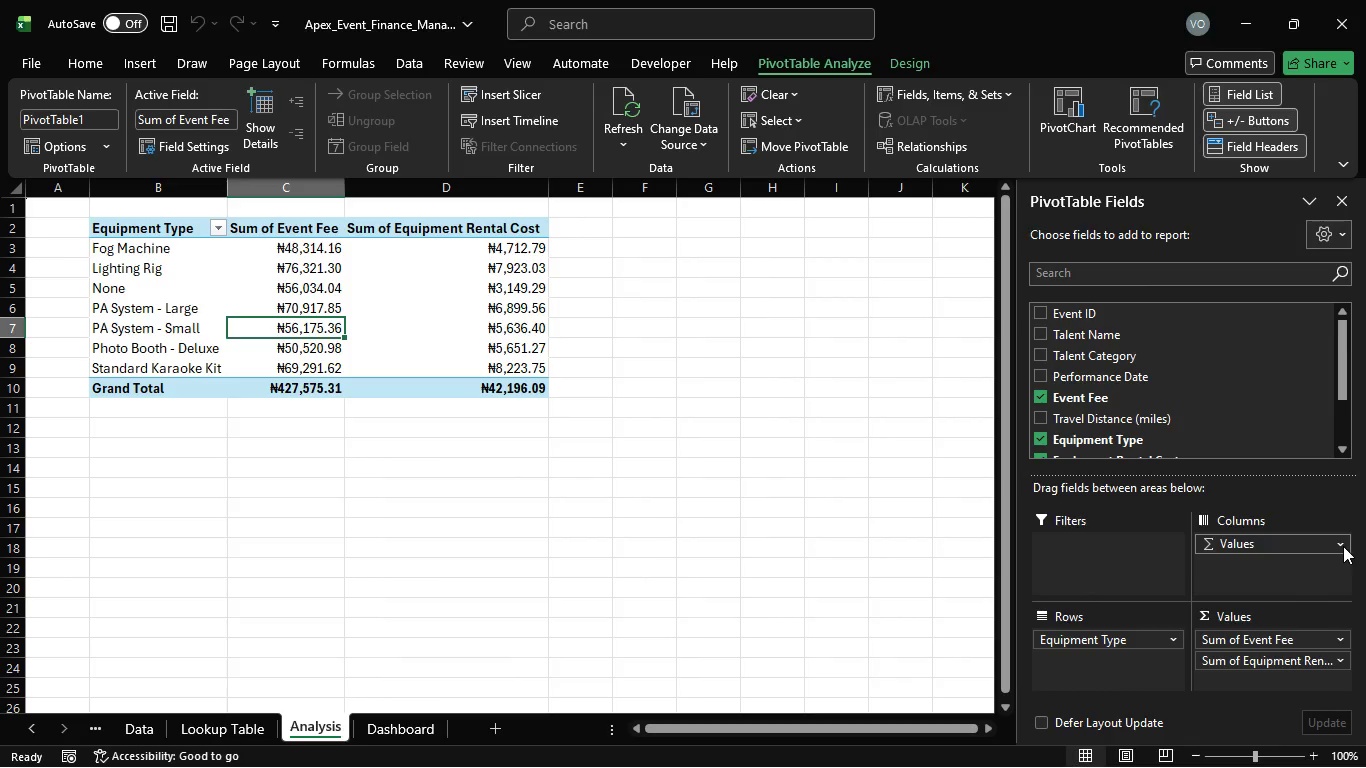 
right_click([1343, 546])
 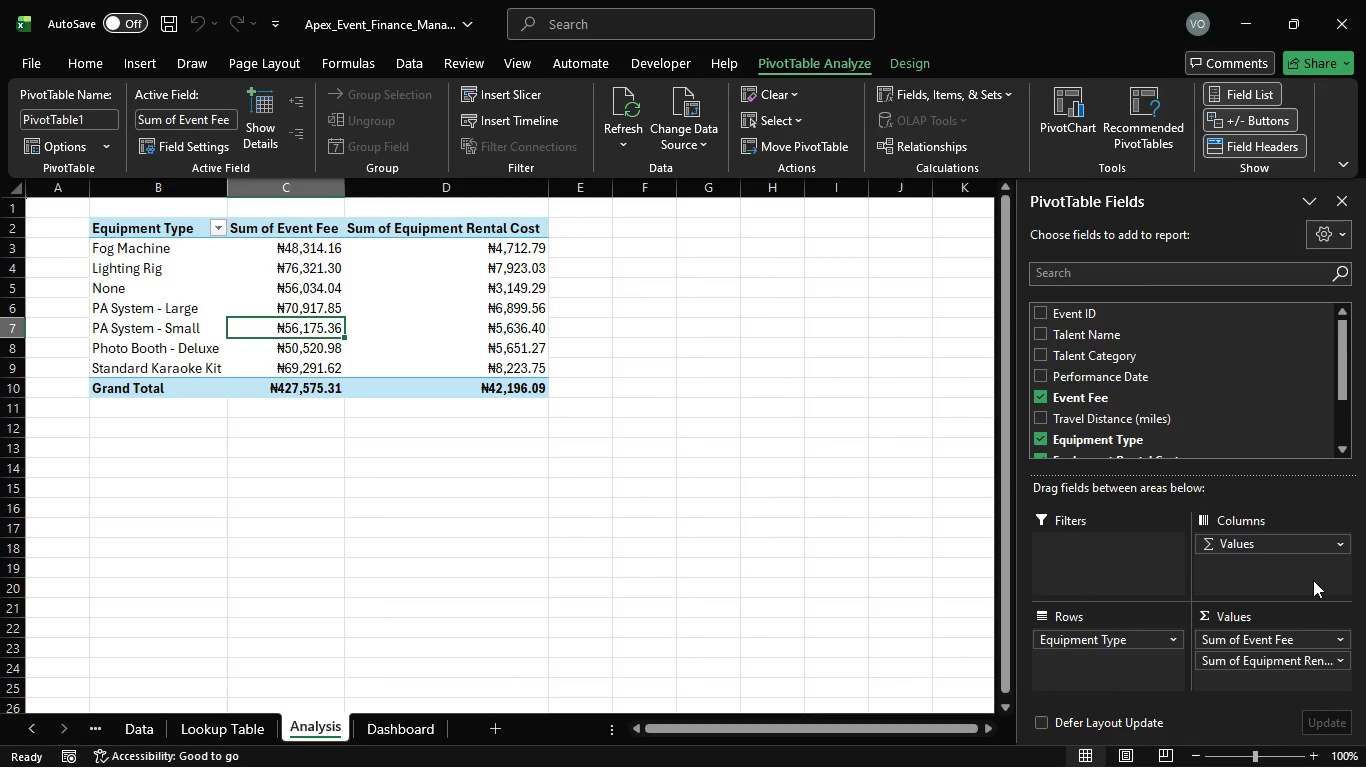 
right_click([1313, 580])
 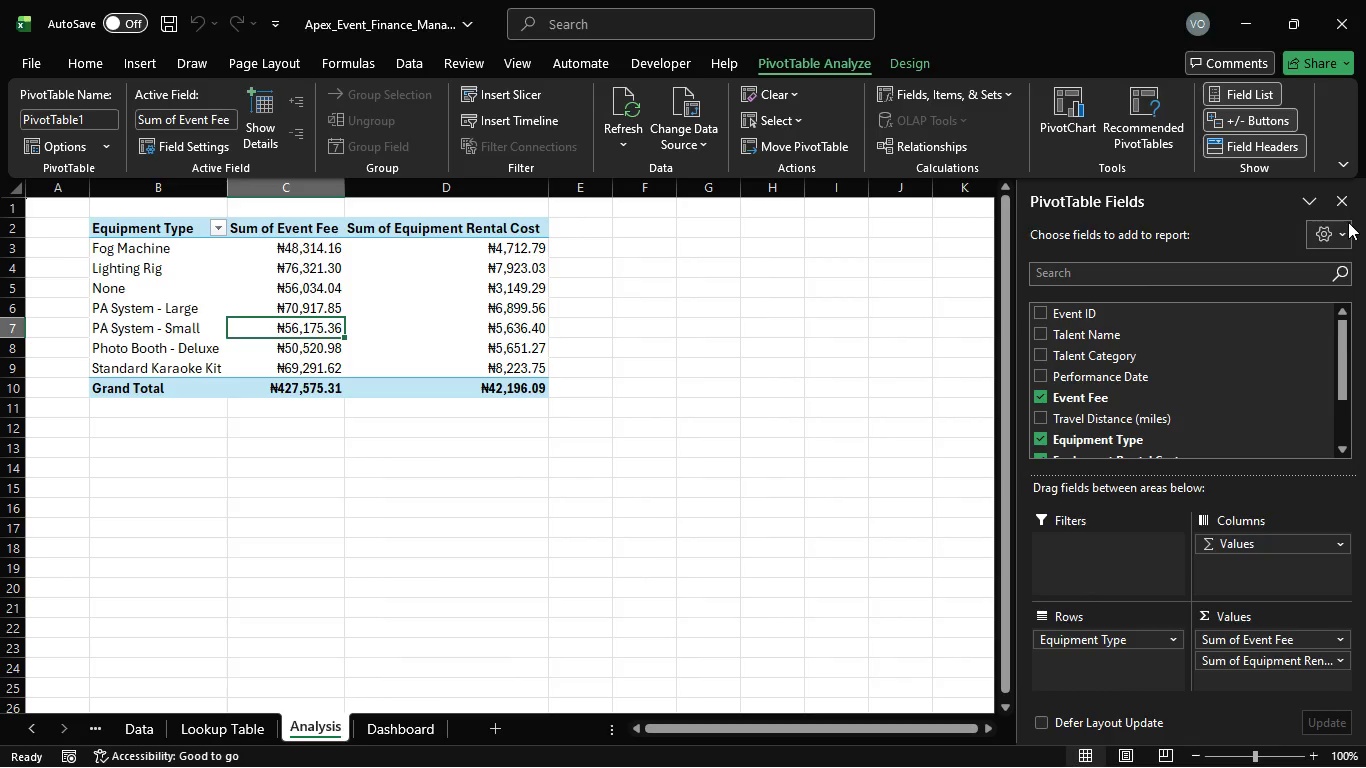 
left_click([1342, 230])
 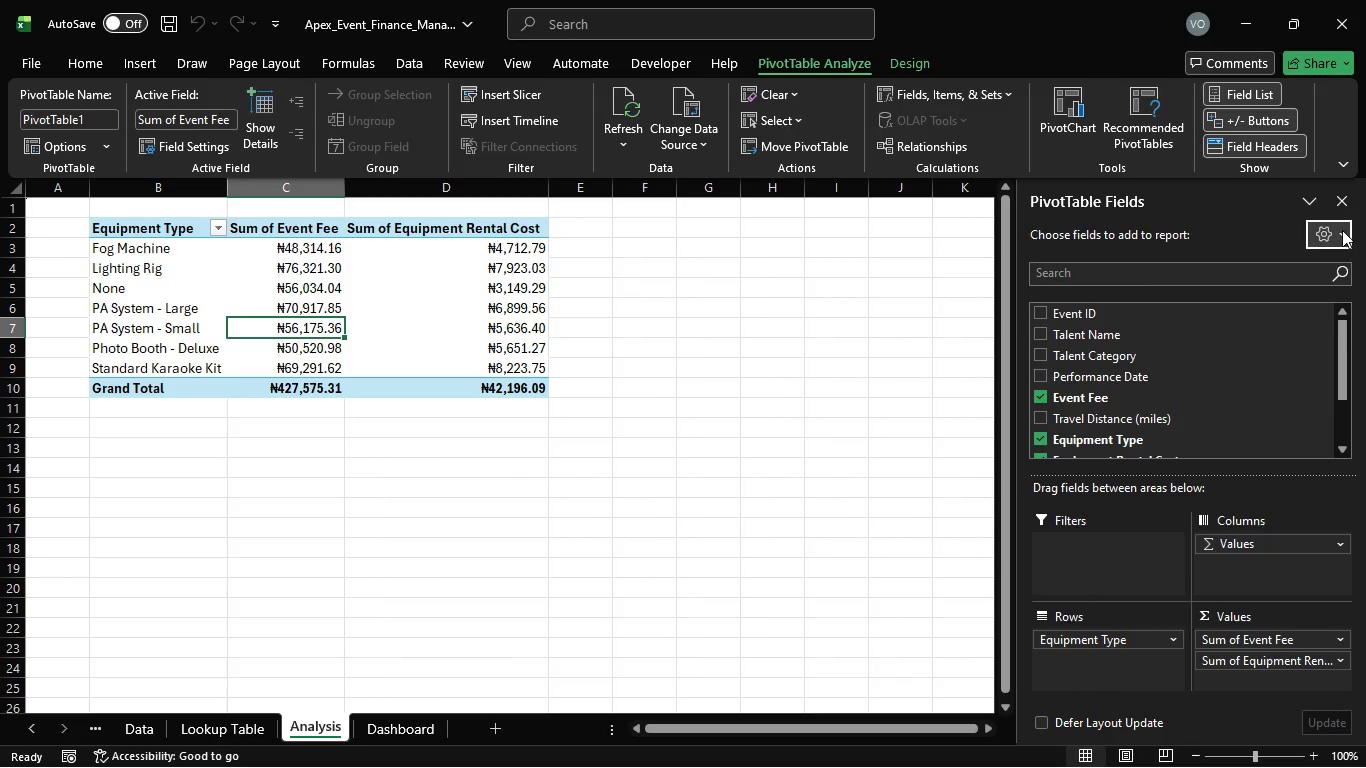 
double_click([1342, 230])
 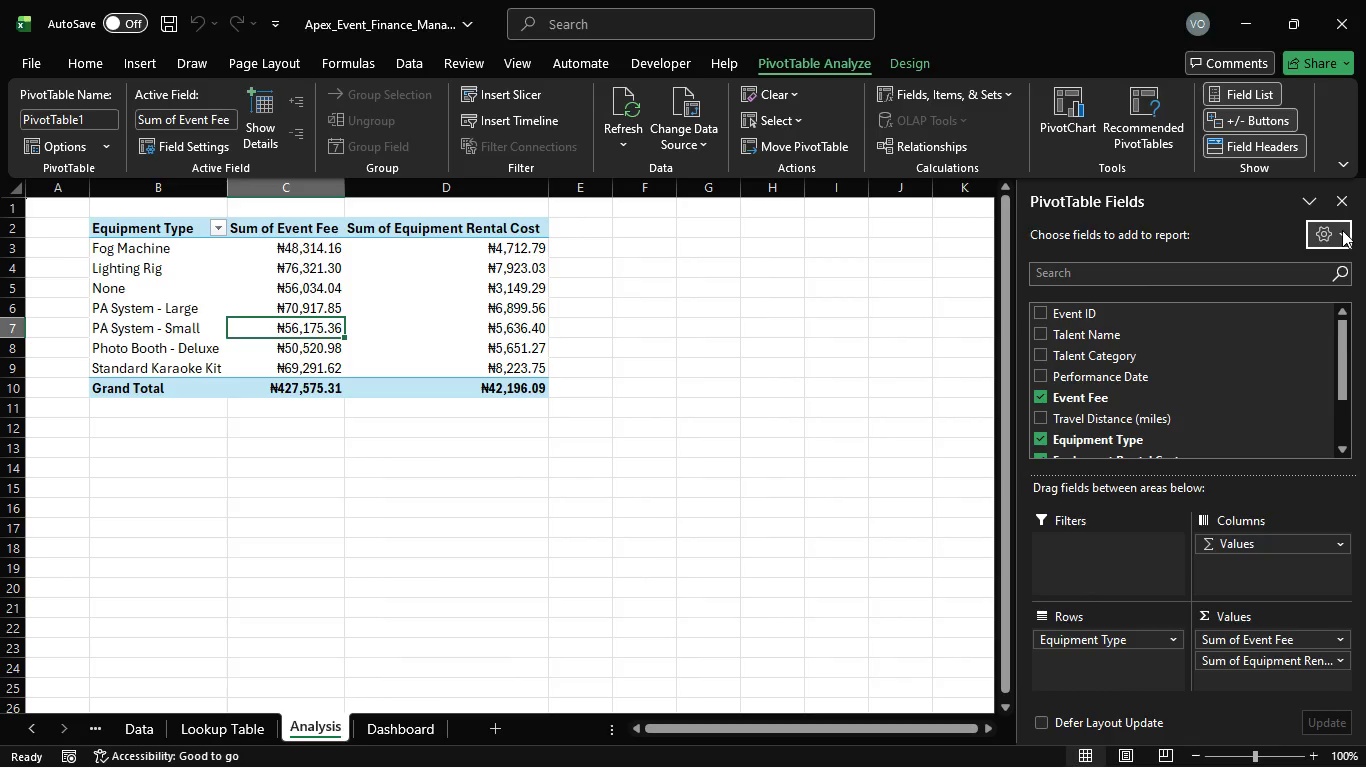 
left_click([1342, 230])
 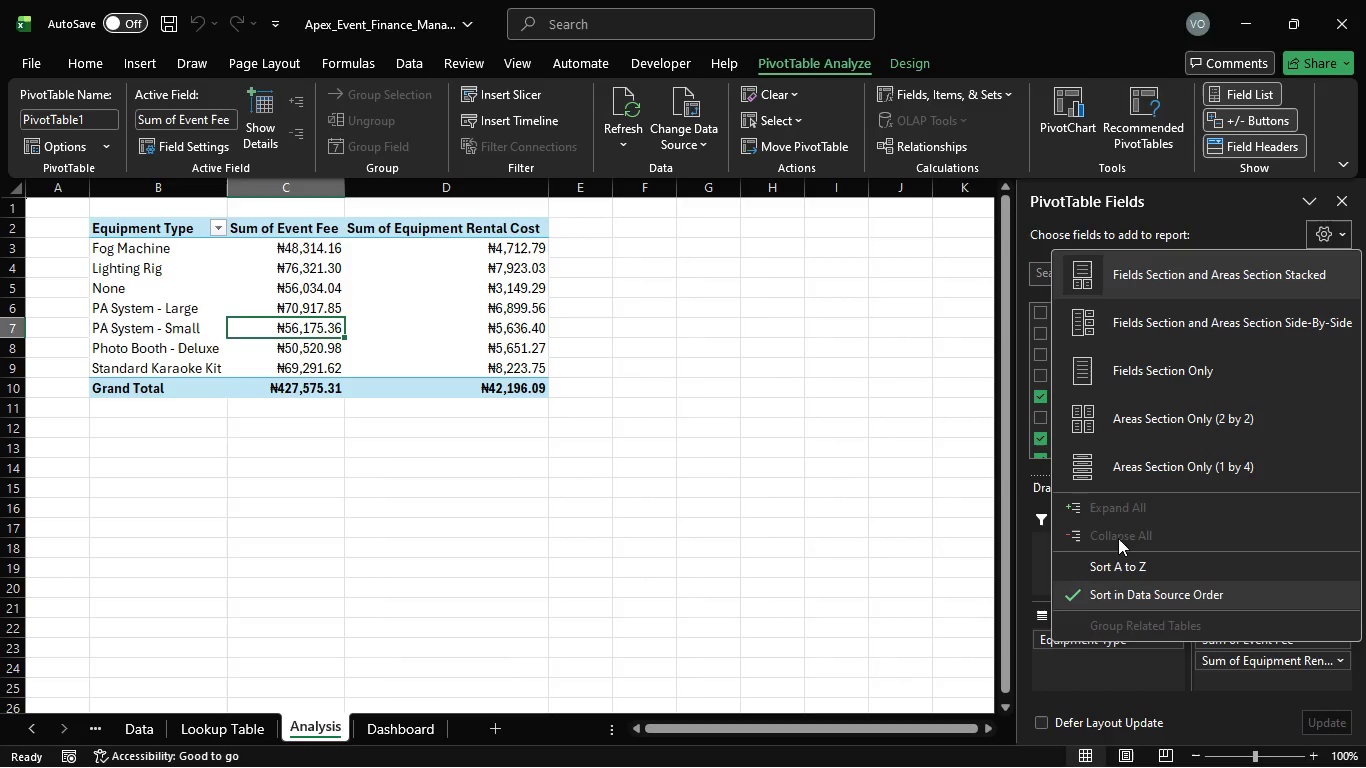 
wait(7.27)
 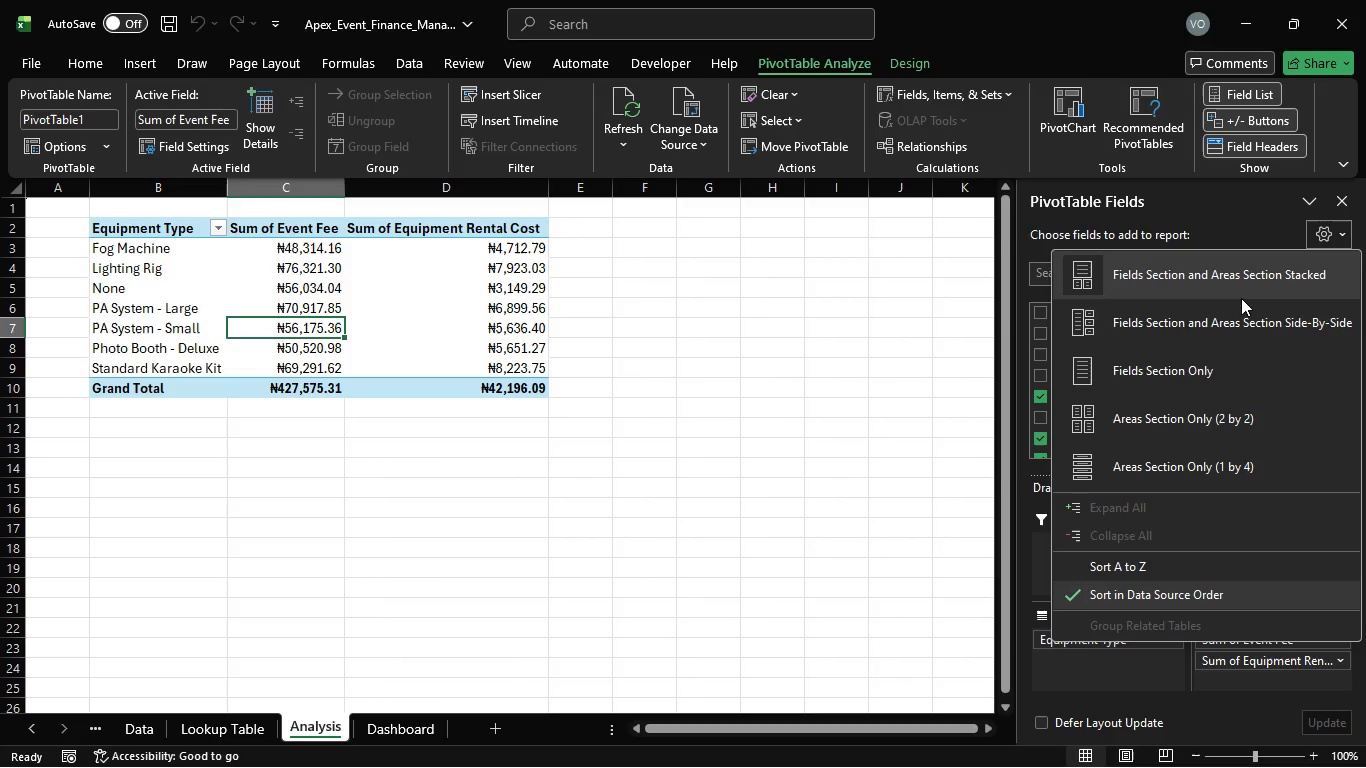 
left_click([1012, 429])
 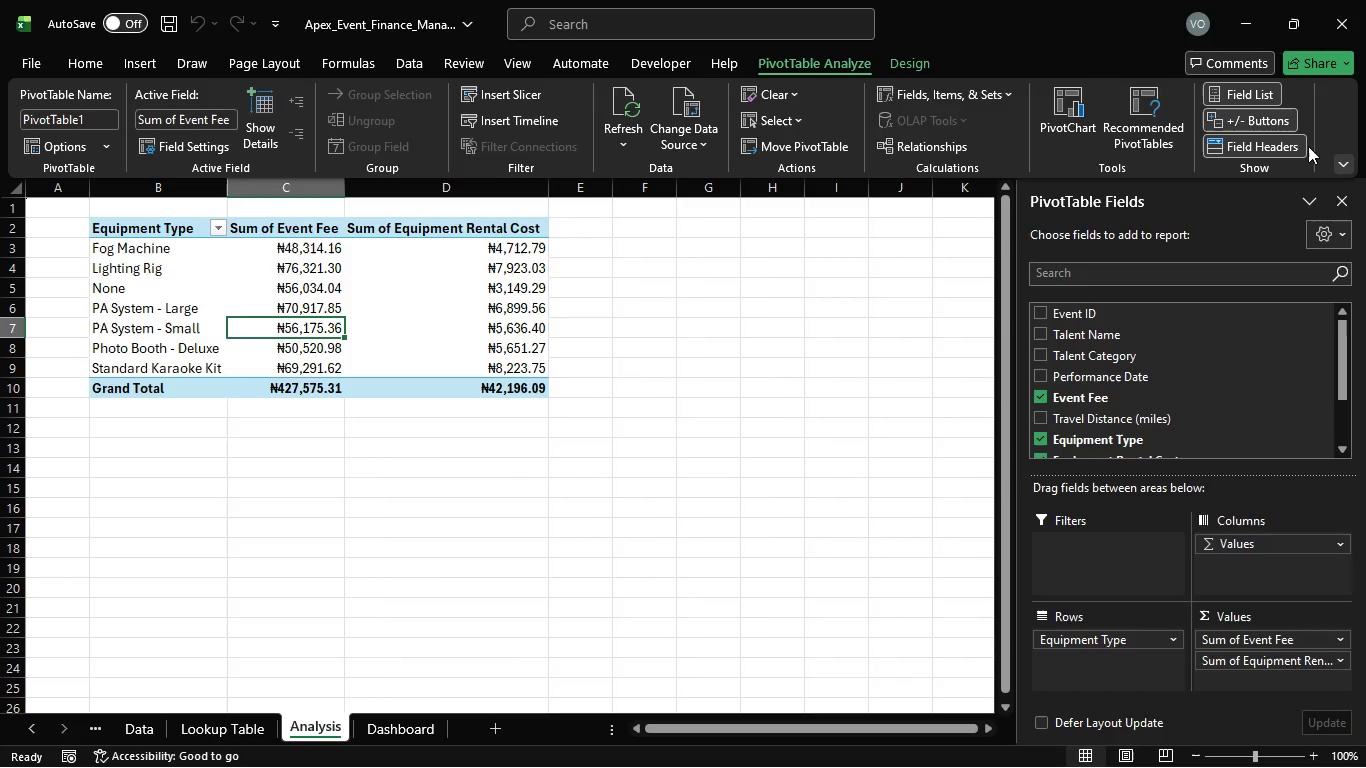 
mouse_move([1242, 118])
 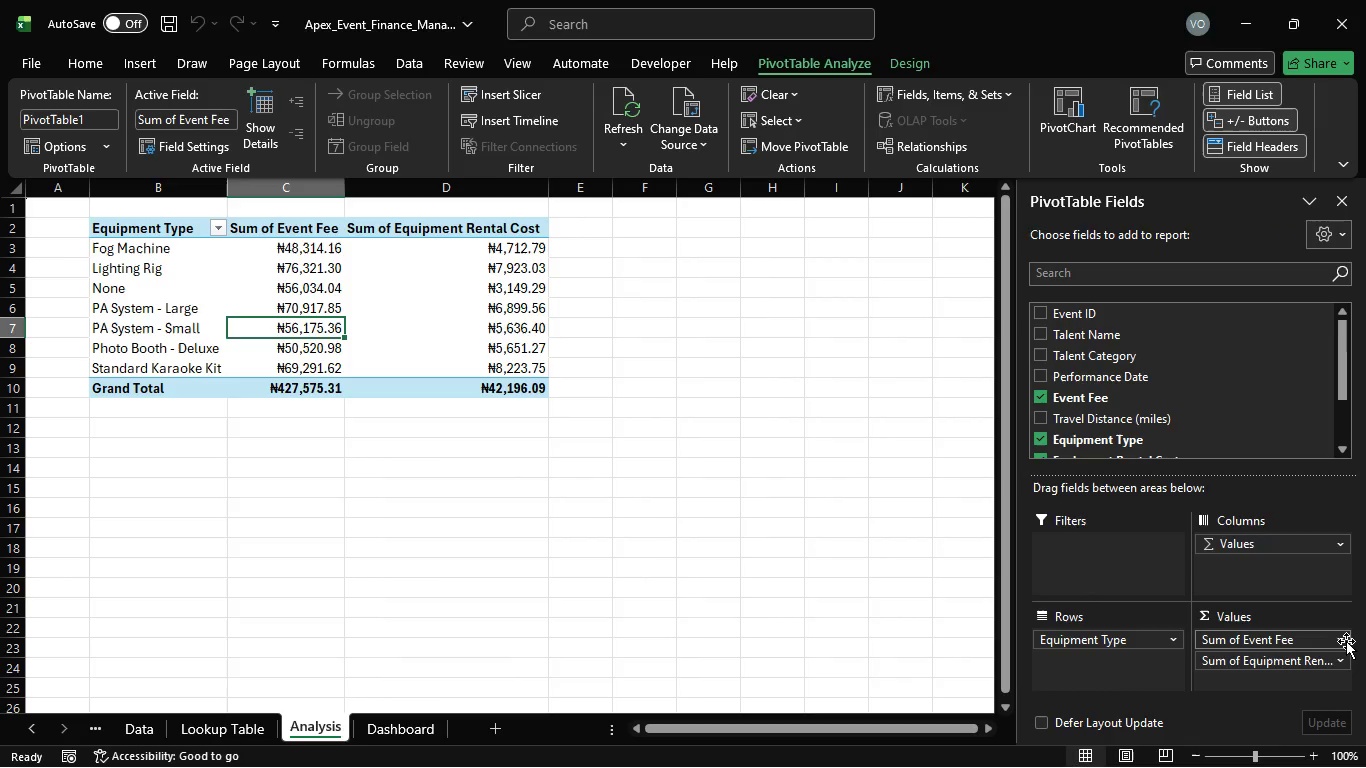 
double_click([1340, 643])
 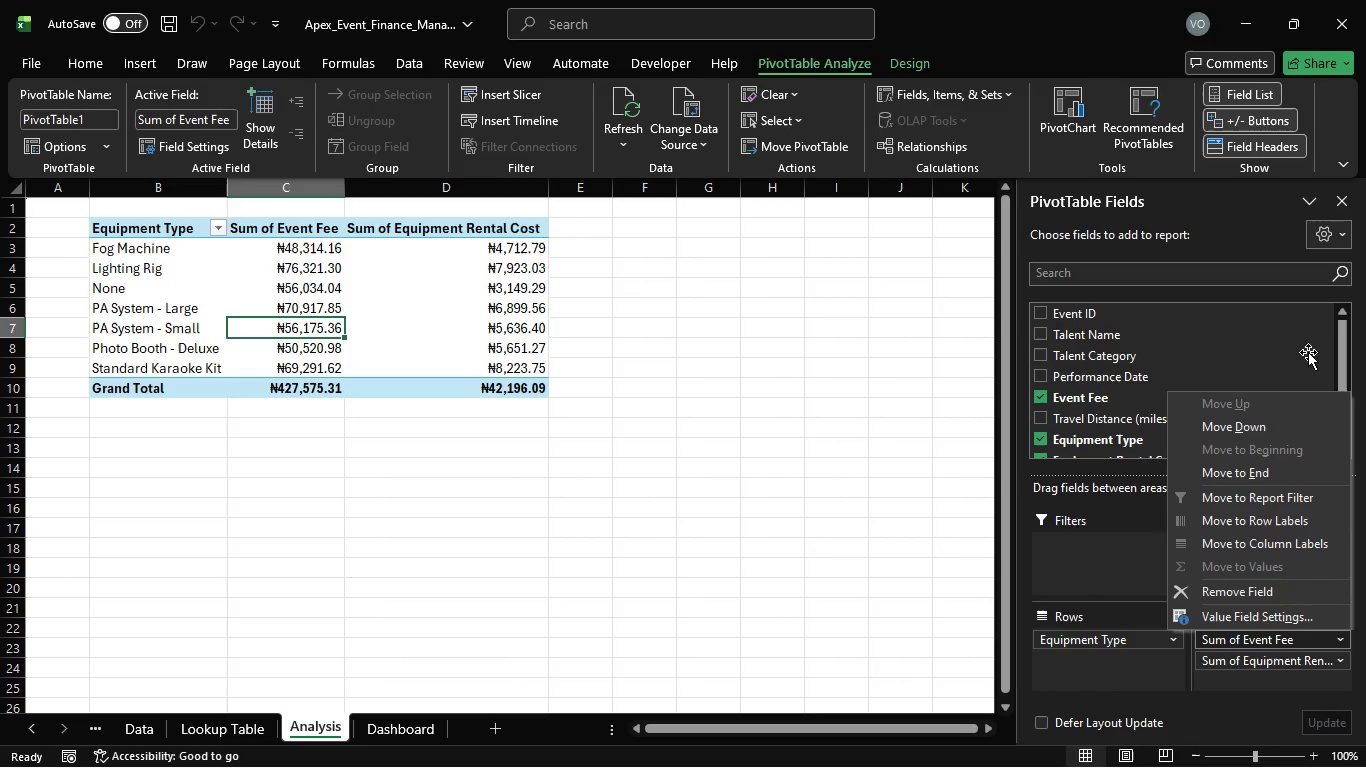 
left_click([1145, 393])
 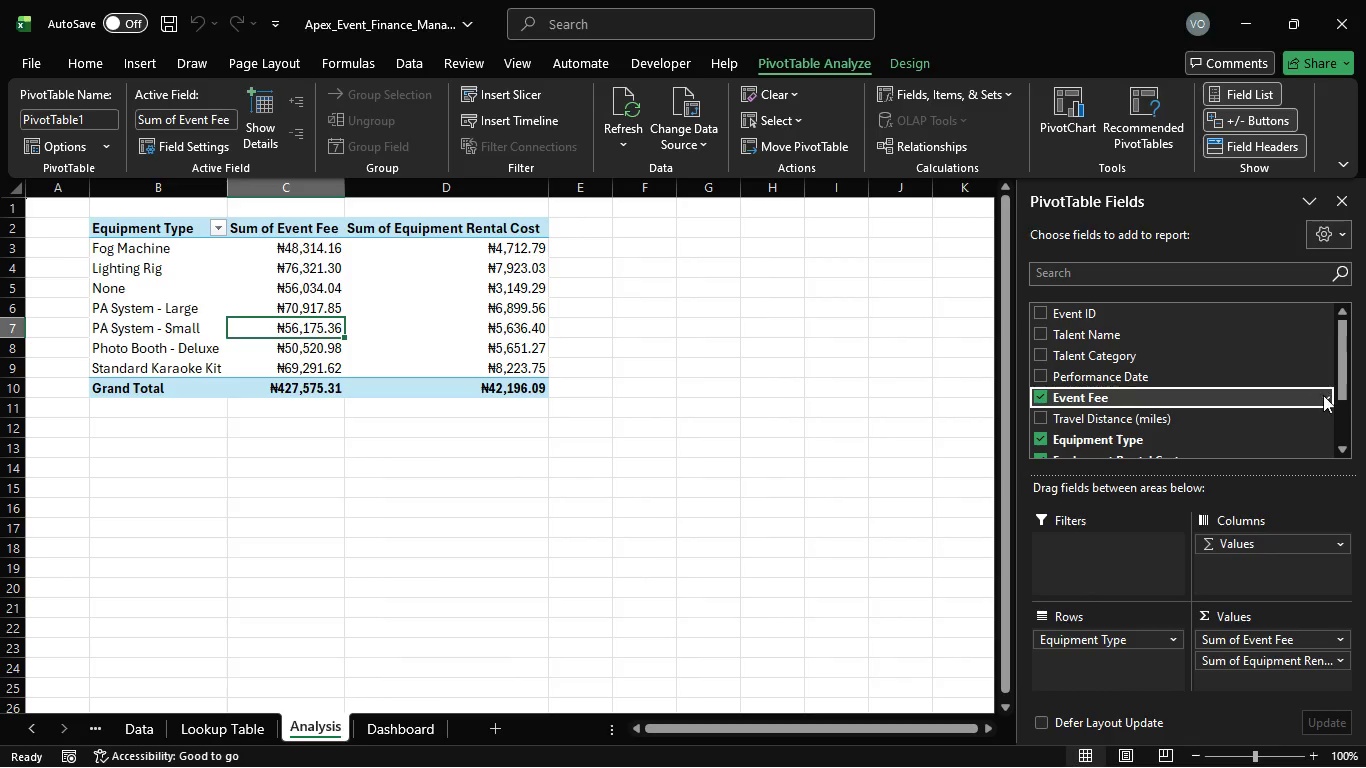 
left_click([1323, 395])
 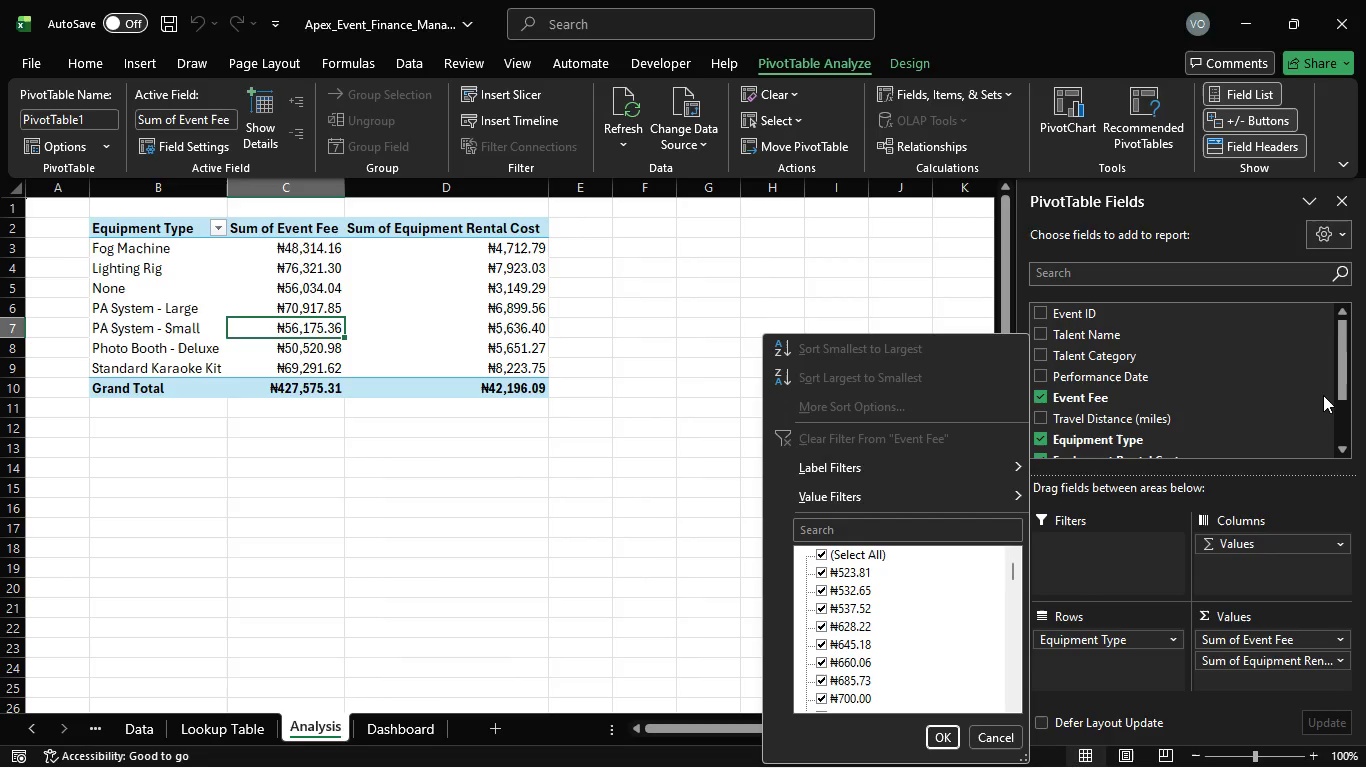 
left_click([1323, 395])
 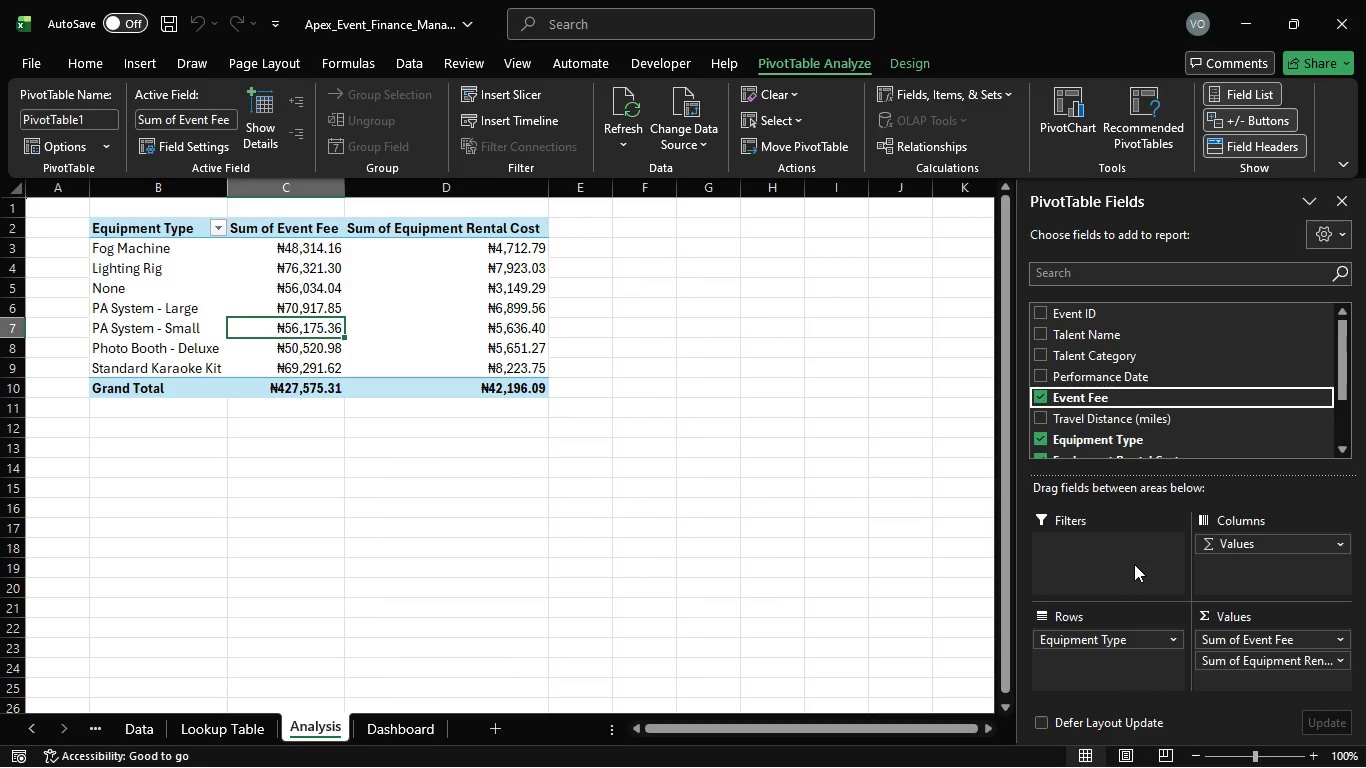 
wait(5.36)
 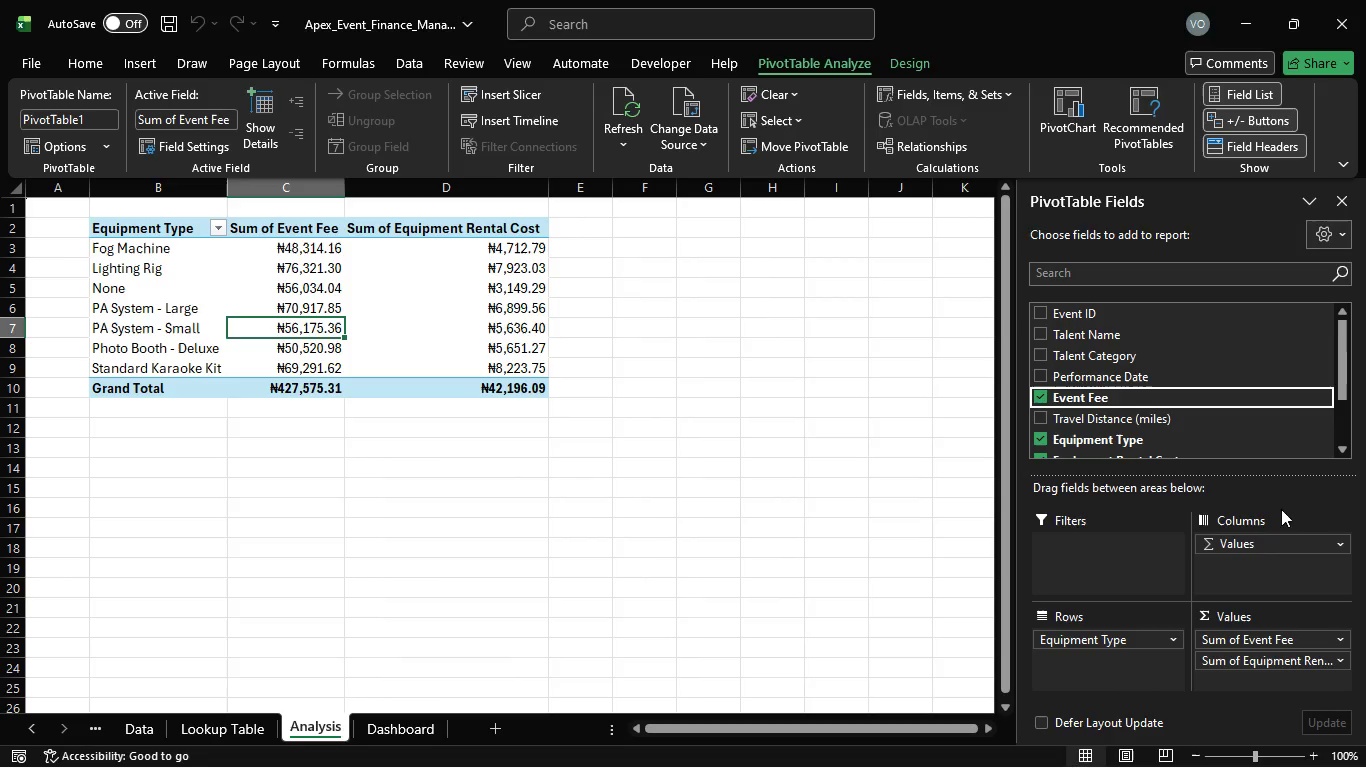 
left_click([1175, 642])
 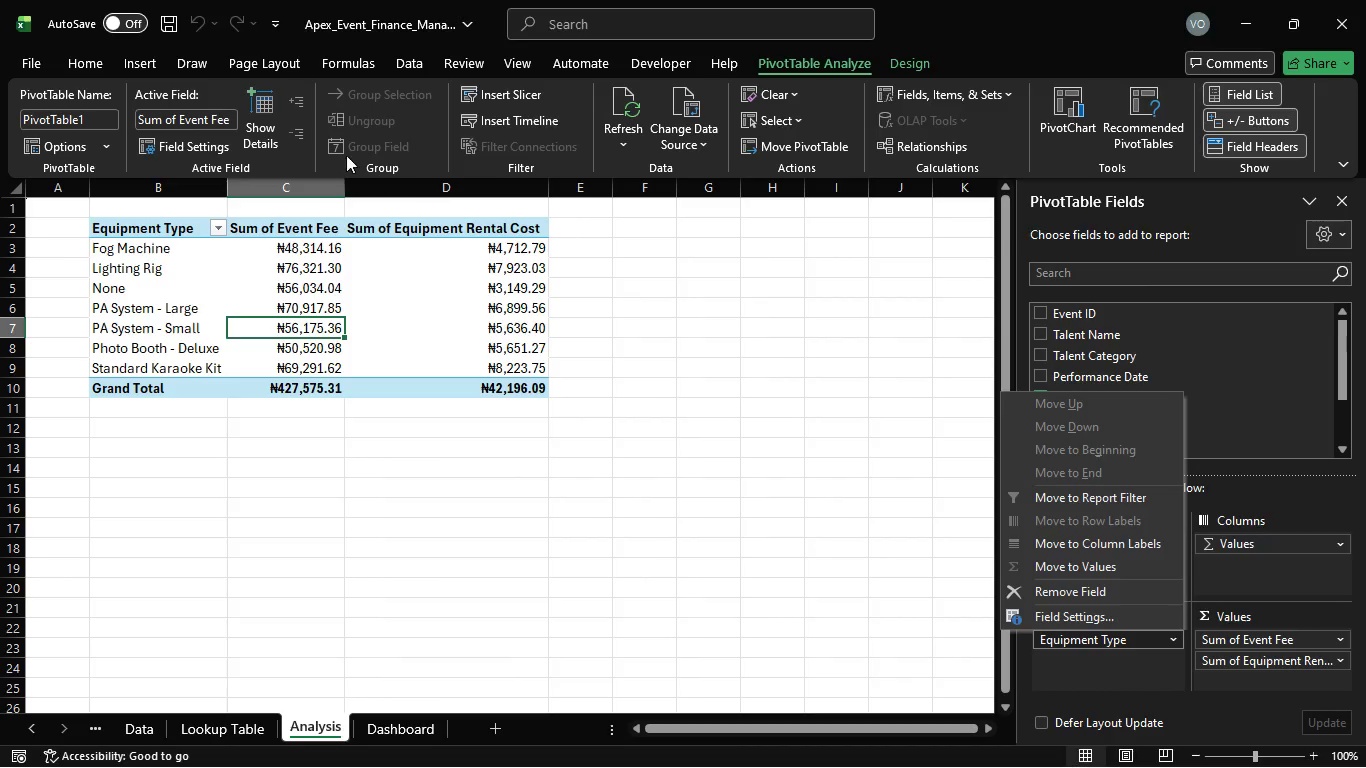 
left_click([442, 236])
 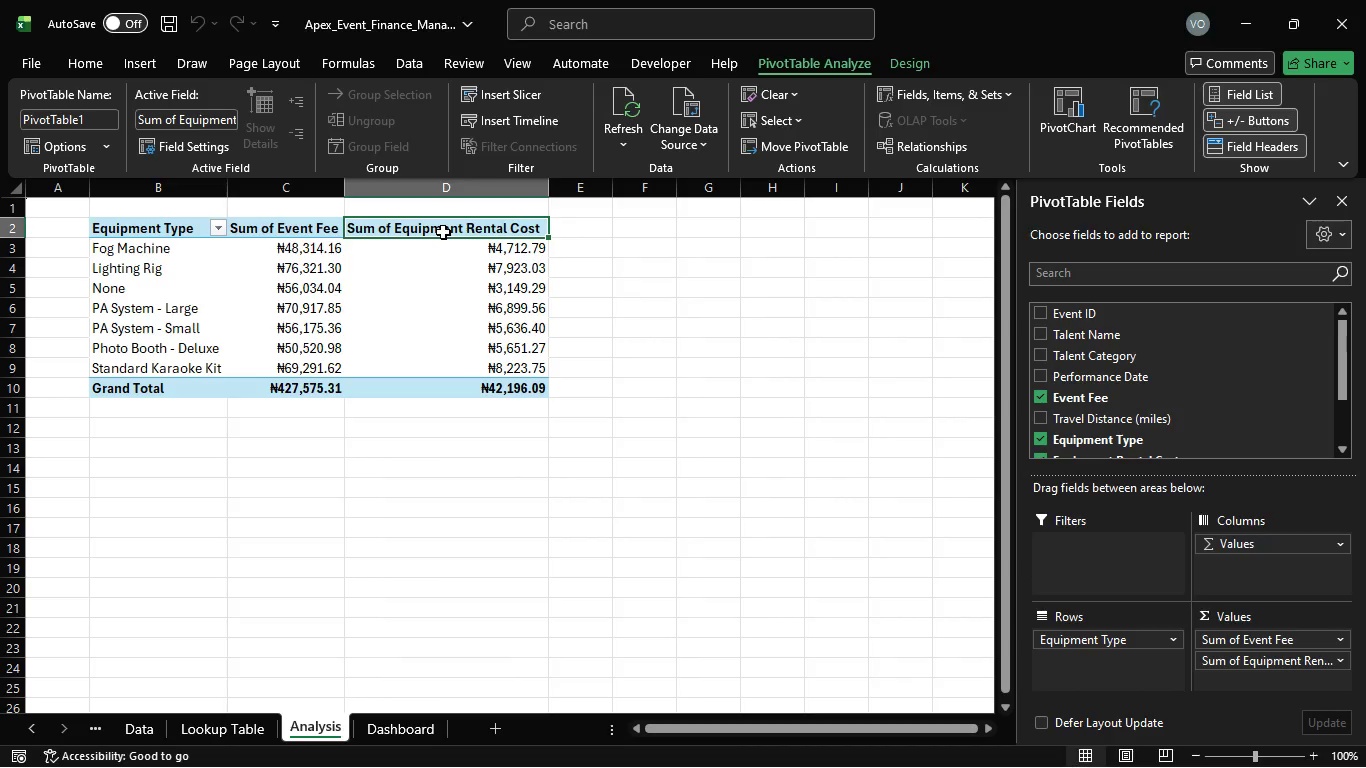 
right_click([443, 232])
 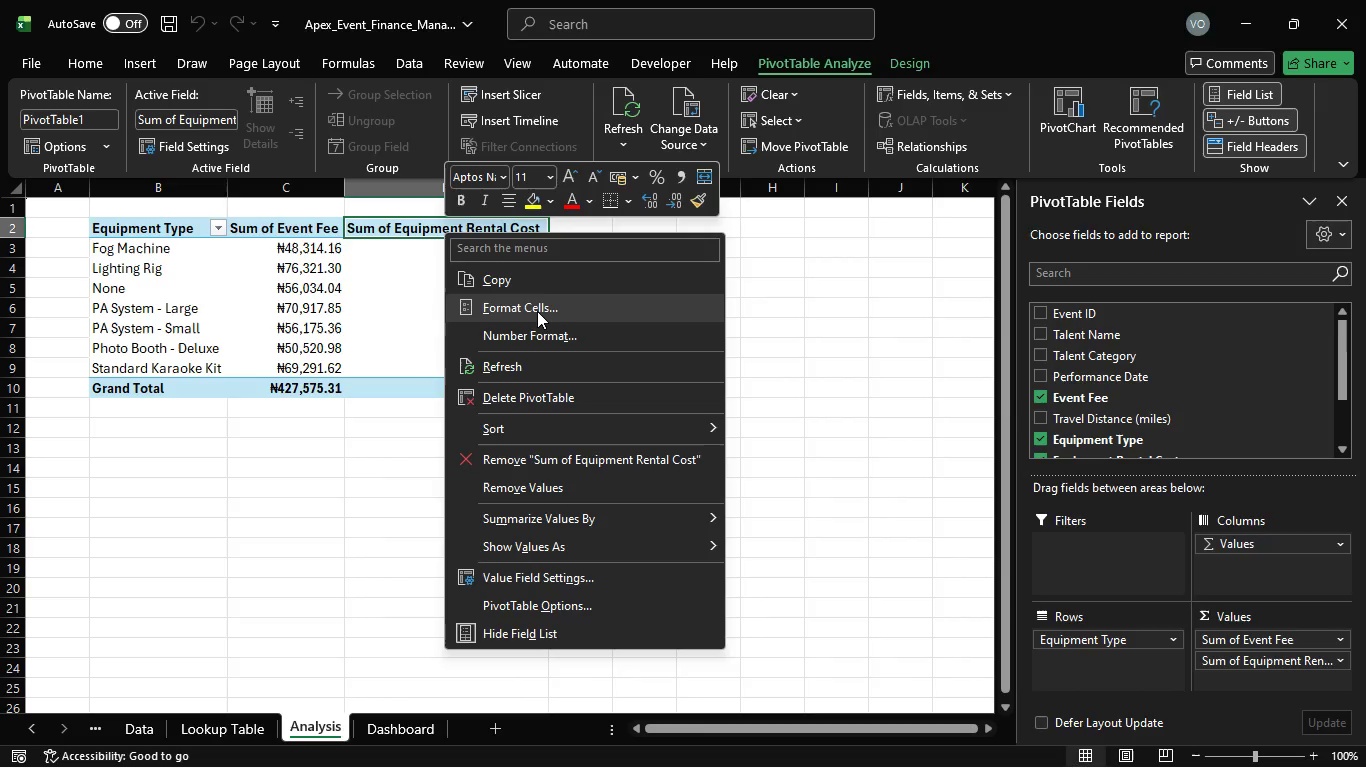 
wait(11.14)
 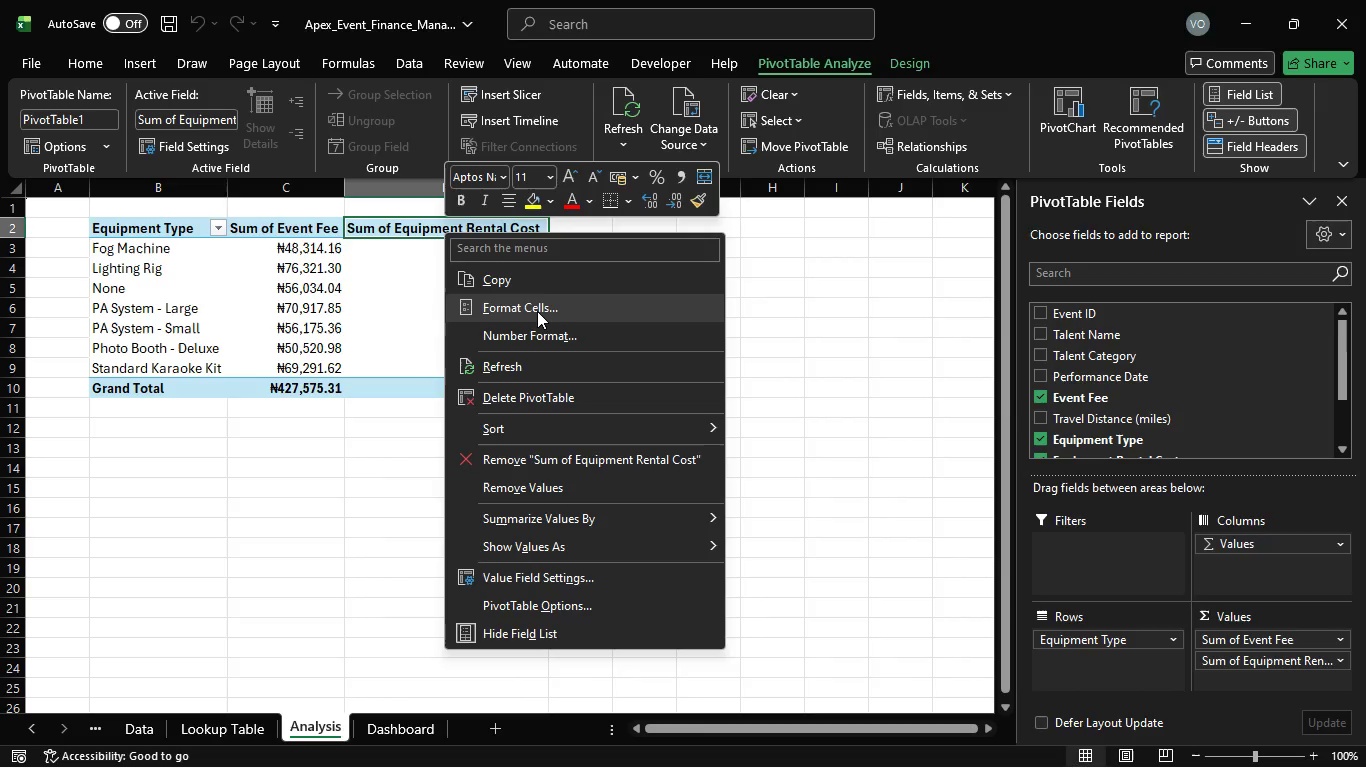 
double_click([576, 582])
 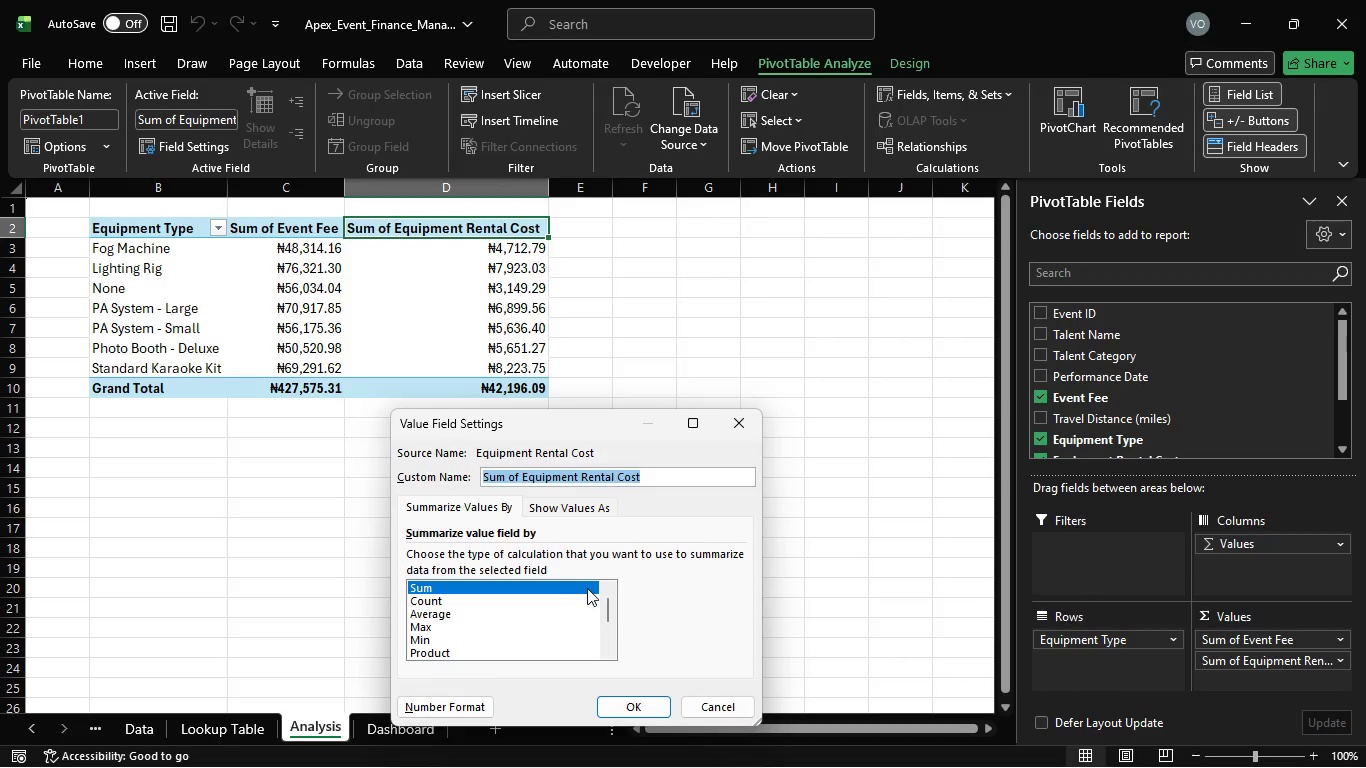 
scroll: coordinate [585, 599], scroll_direction: down, amount: 4.0
 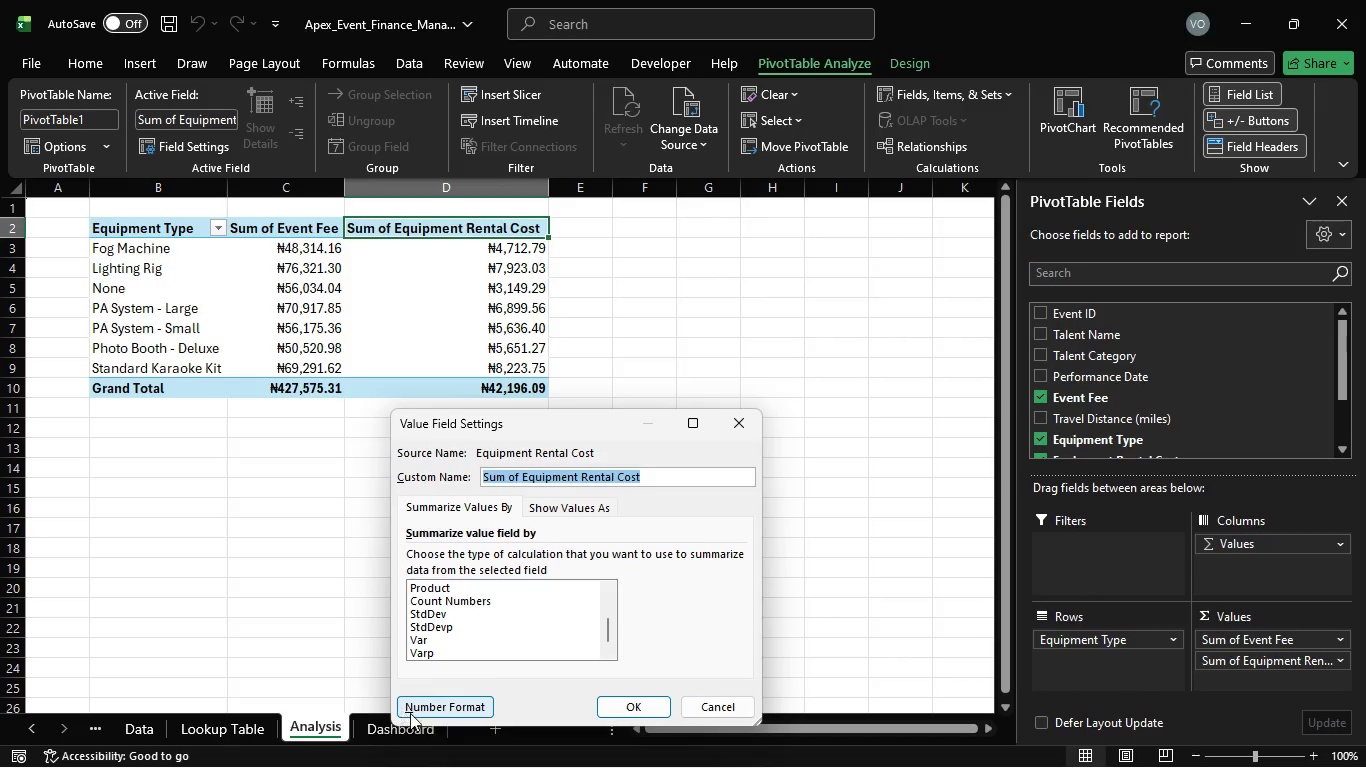 
left_click([417, 714])
 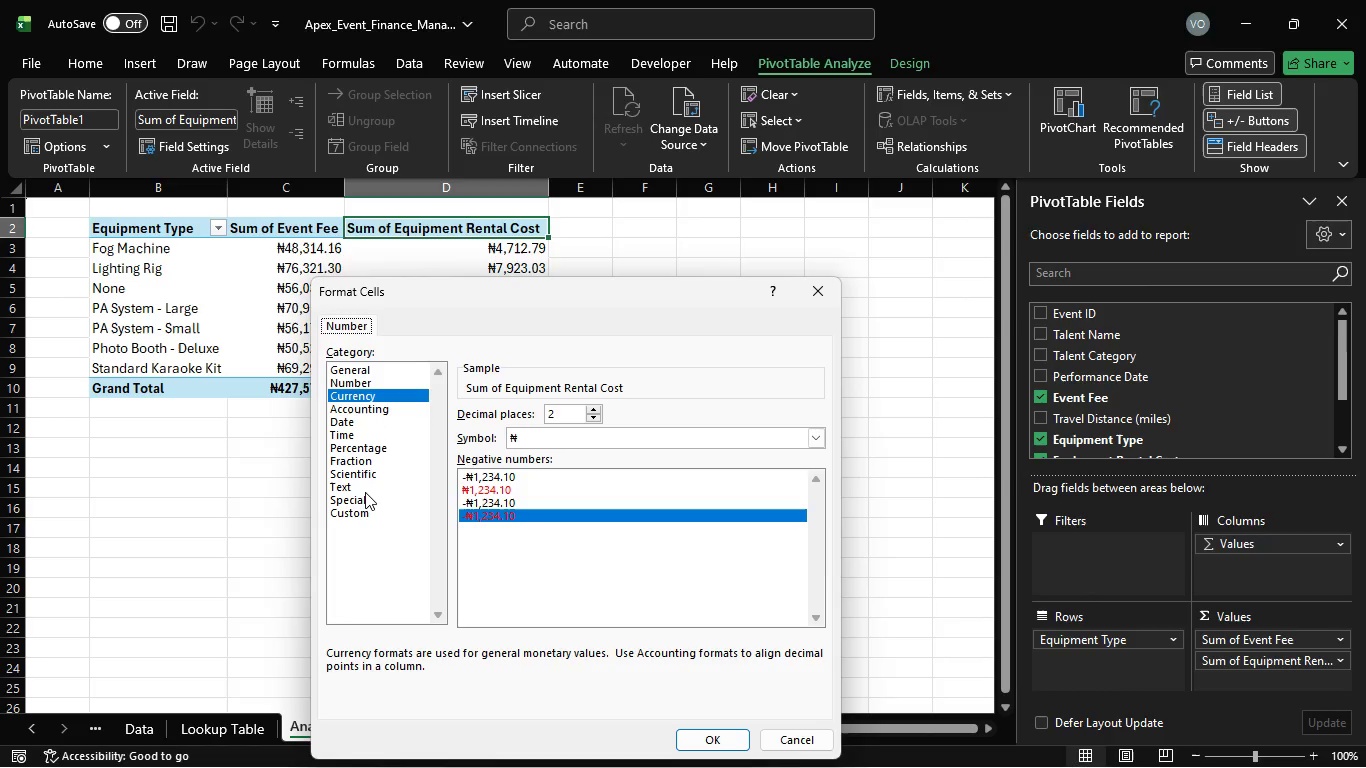 
wait(9.83)
 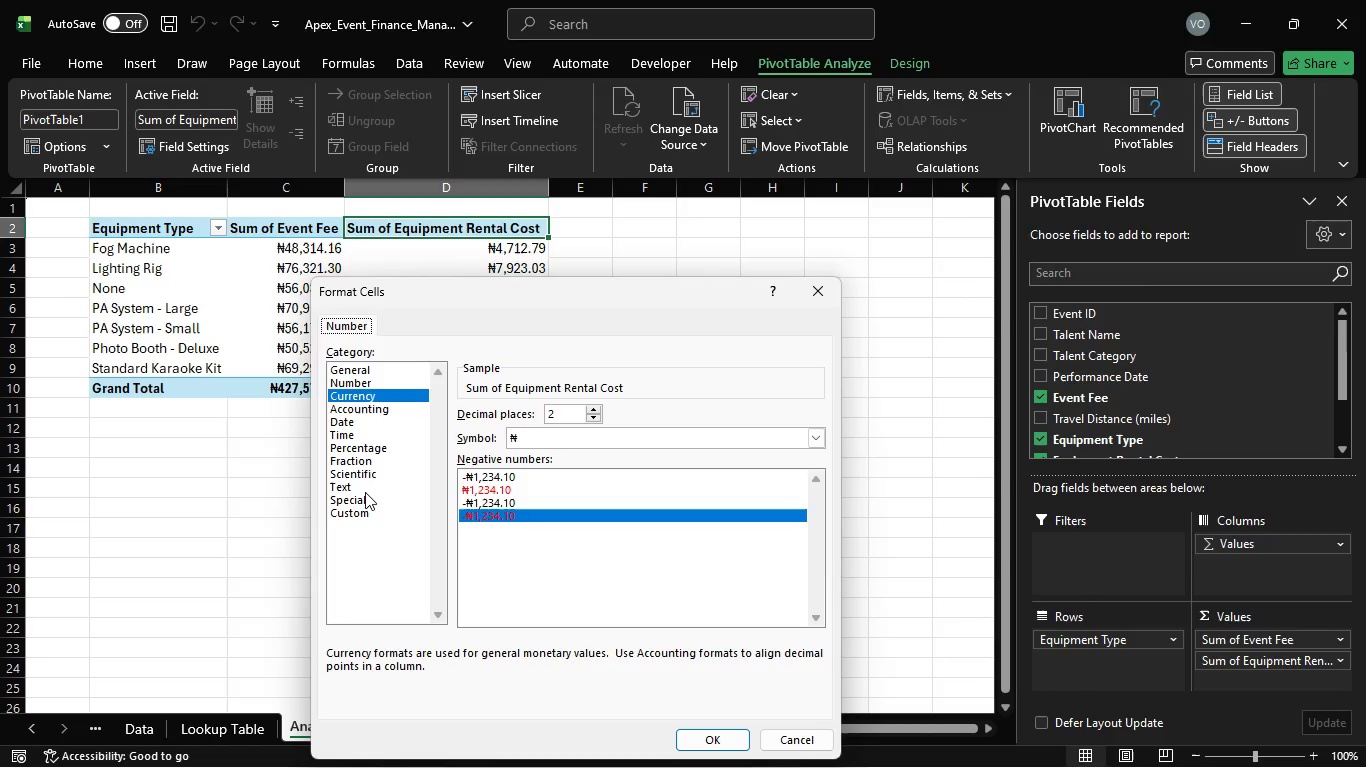 
left_click([817, 293])
 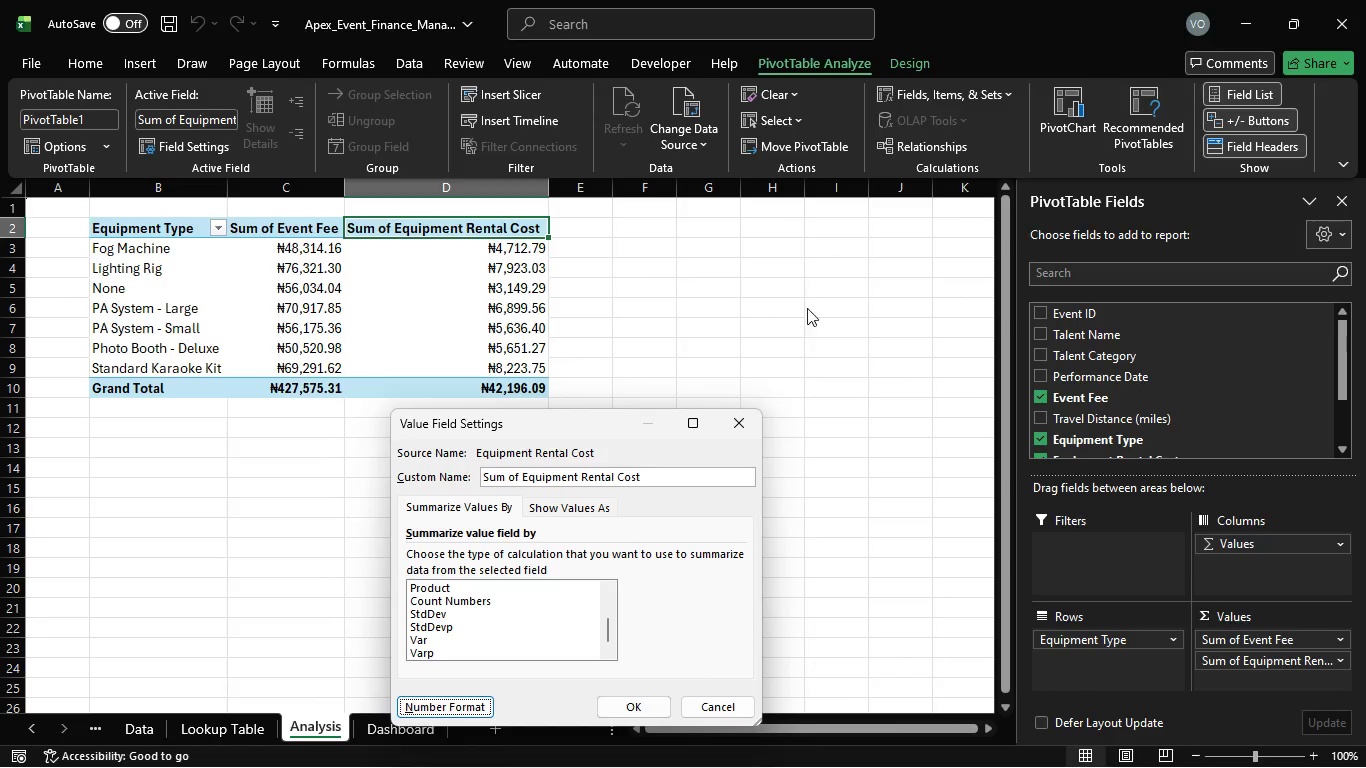 
left_click([748, 420])
 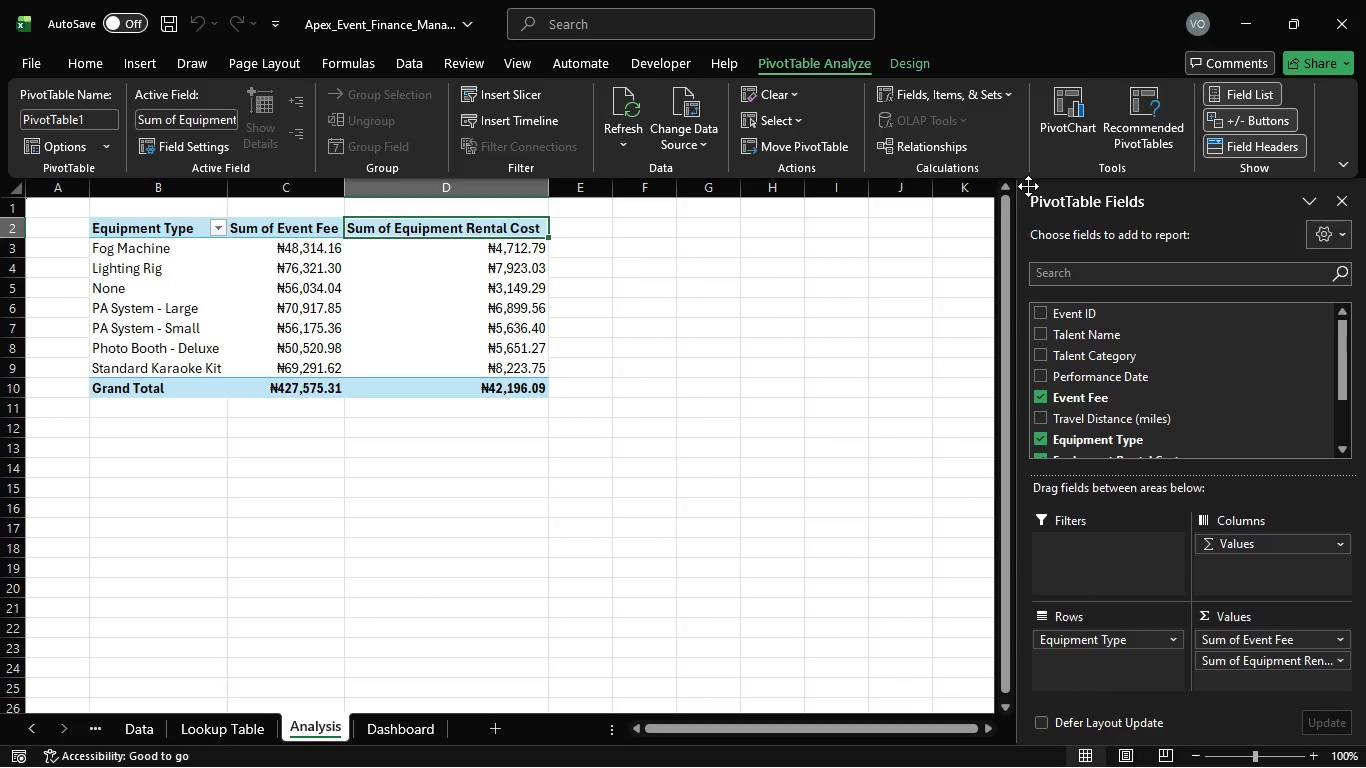 
wait(8.75)
 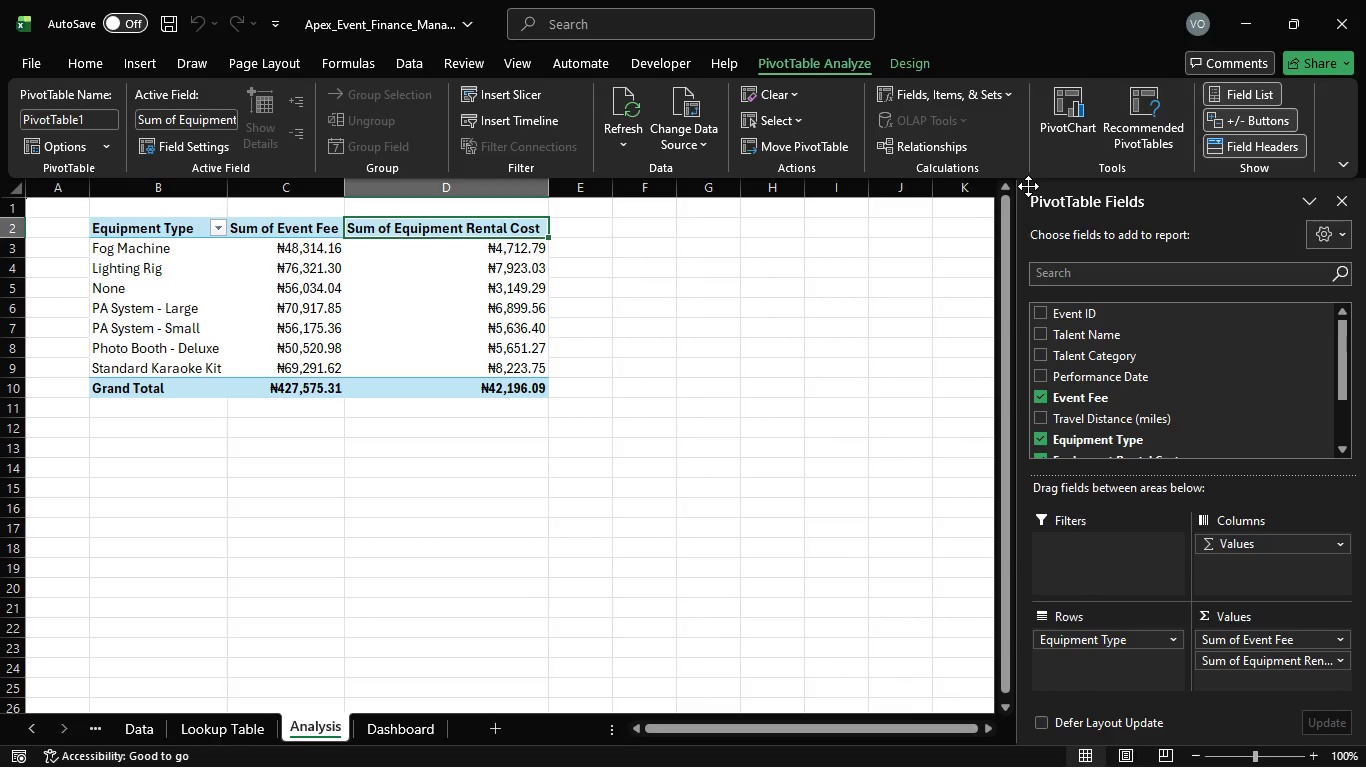 
mouse_move([625, 152])
 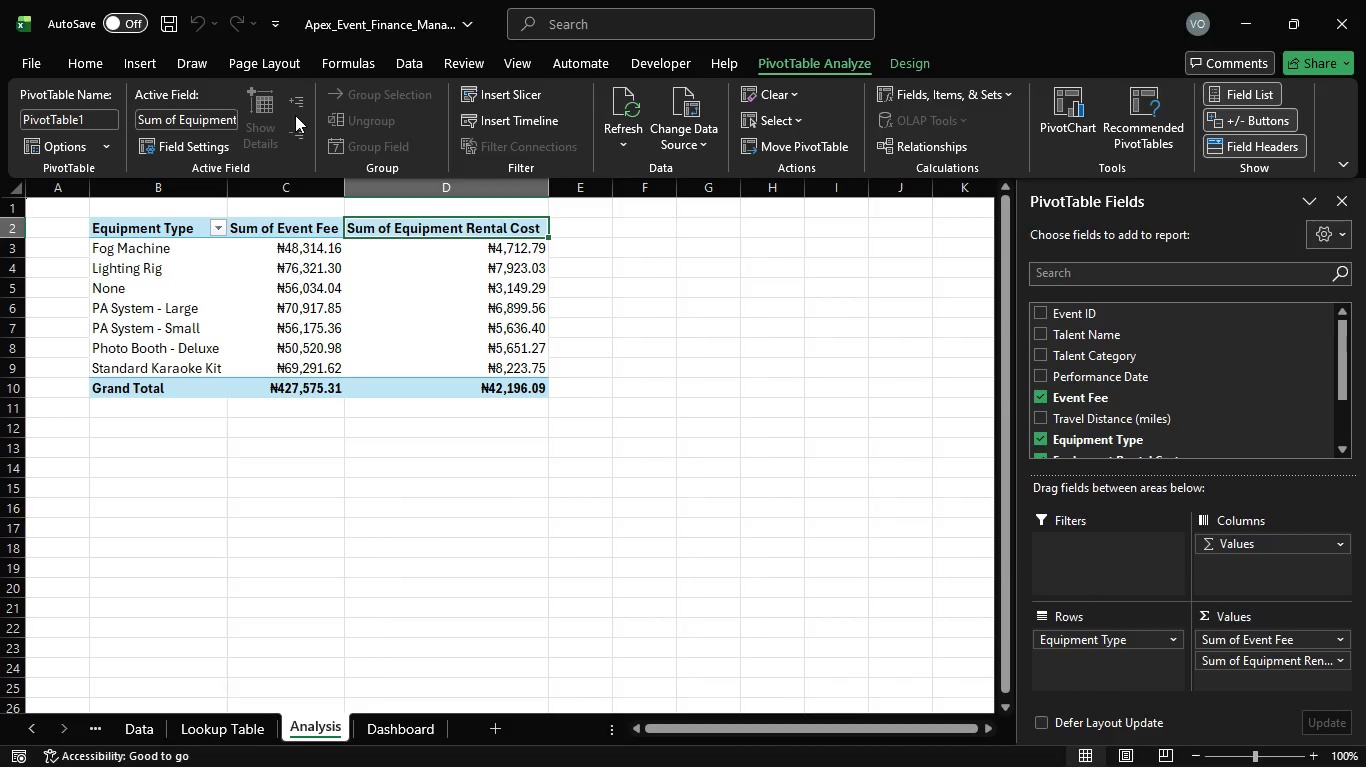 
wait(17.09)
 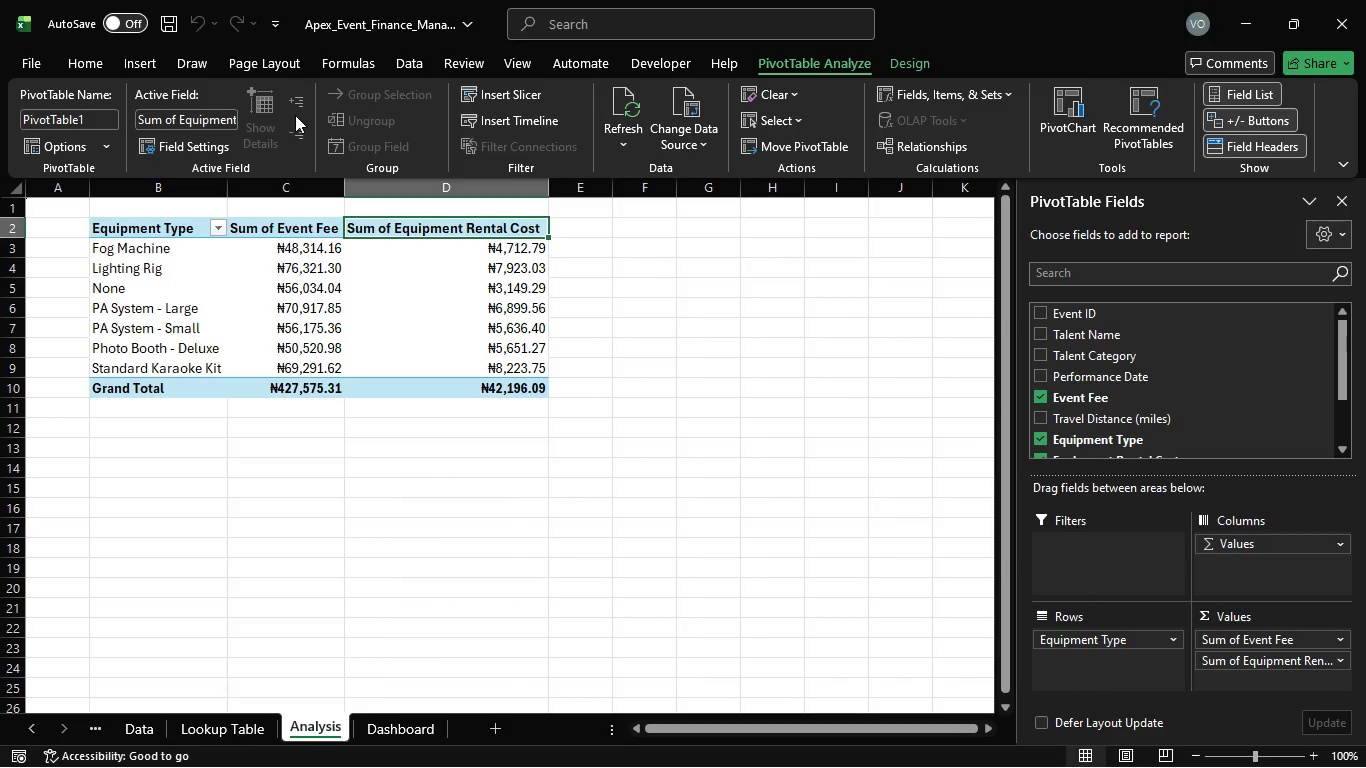 
scroll: coordinate [1224, 366], scroll_direction: up, amount: 1.0
 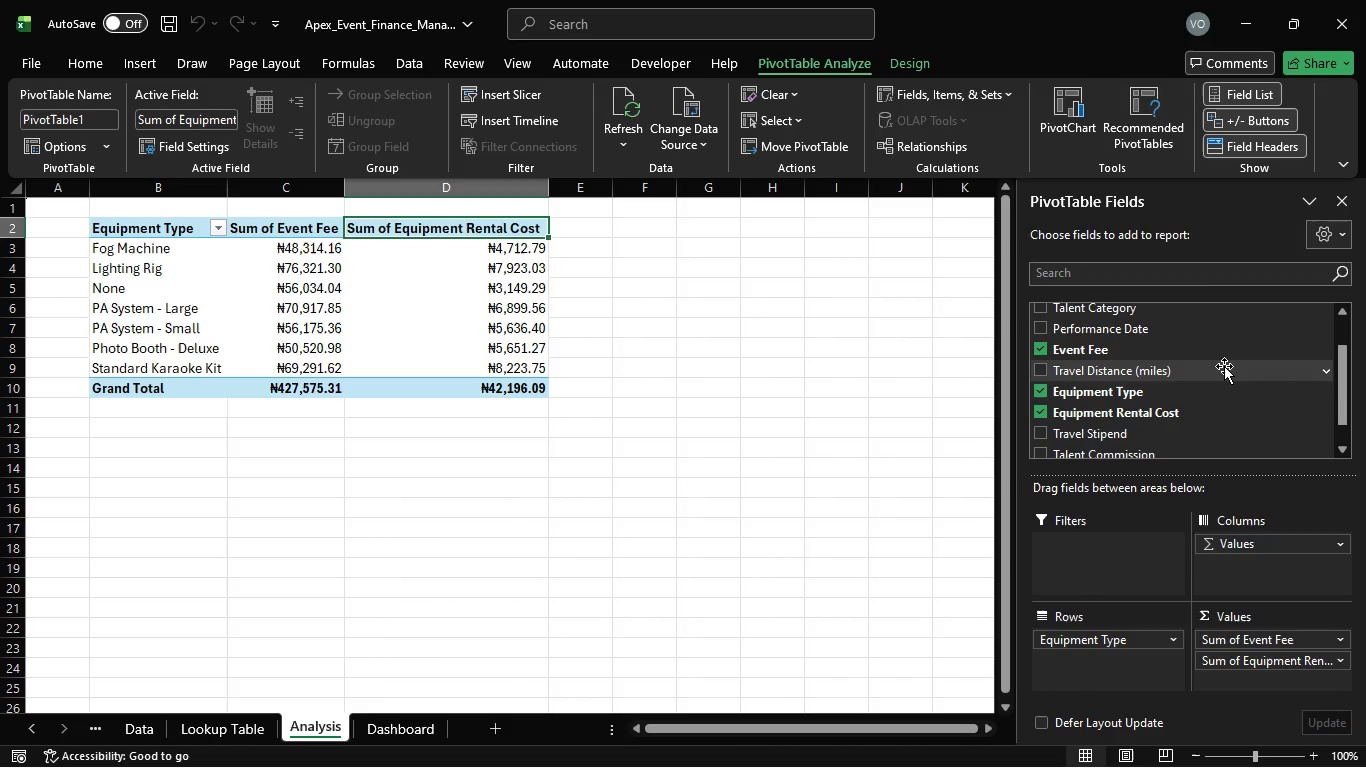 
scroll: coordinate [1224, 366], scroll_direction: down, amount: 3.0
 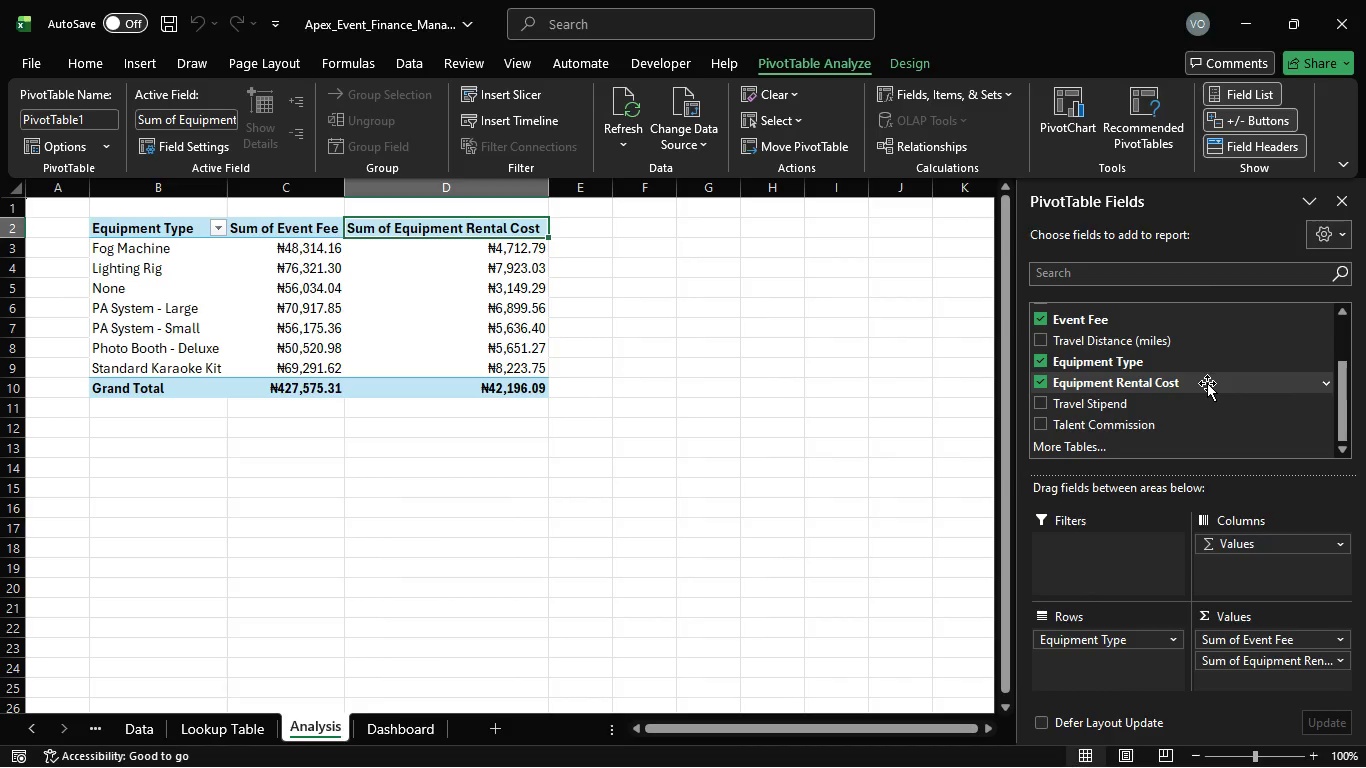 
scroll: coordinate [1207, 383], scroll_direction: up, amount: 3.0
 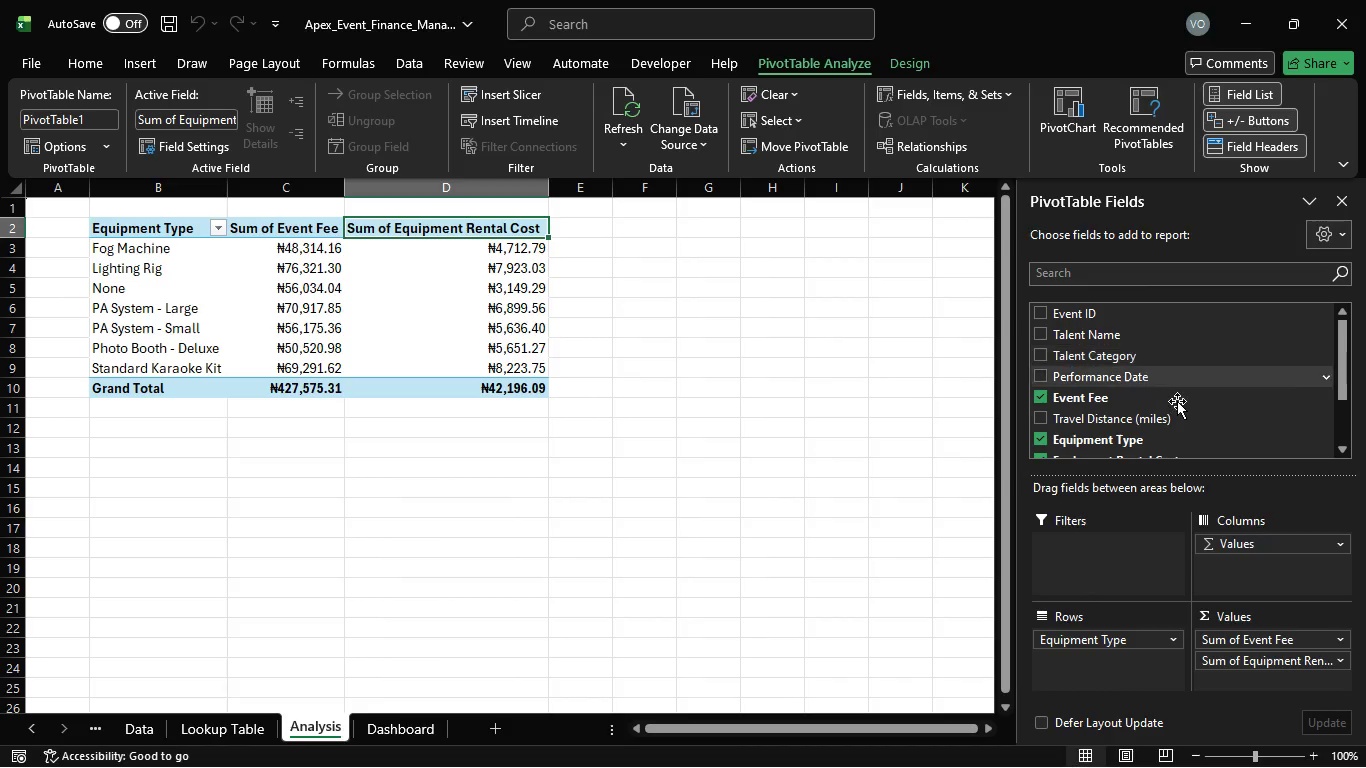 
scroll: coordinate [1185, 403], scroll_direction: down, amount: 4.0
 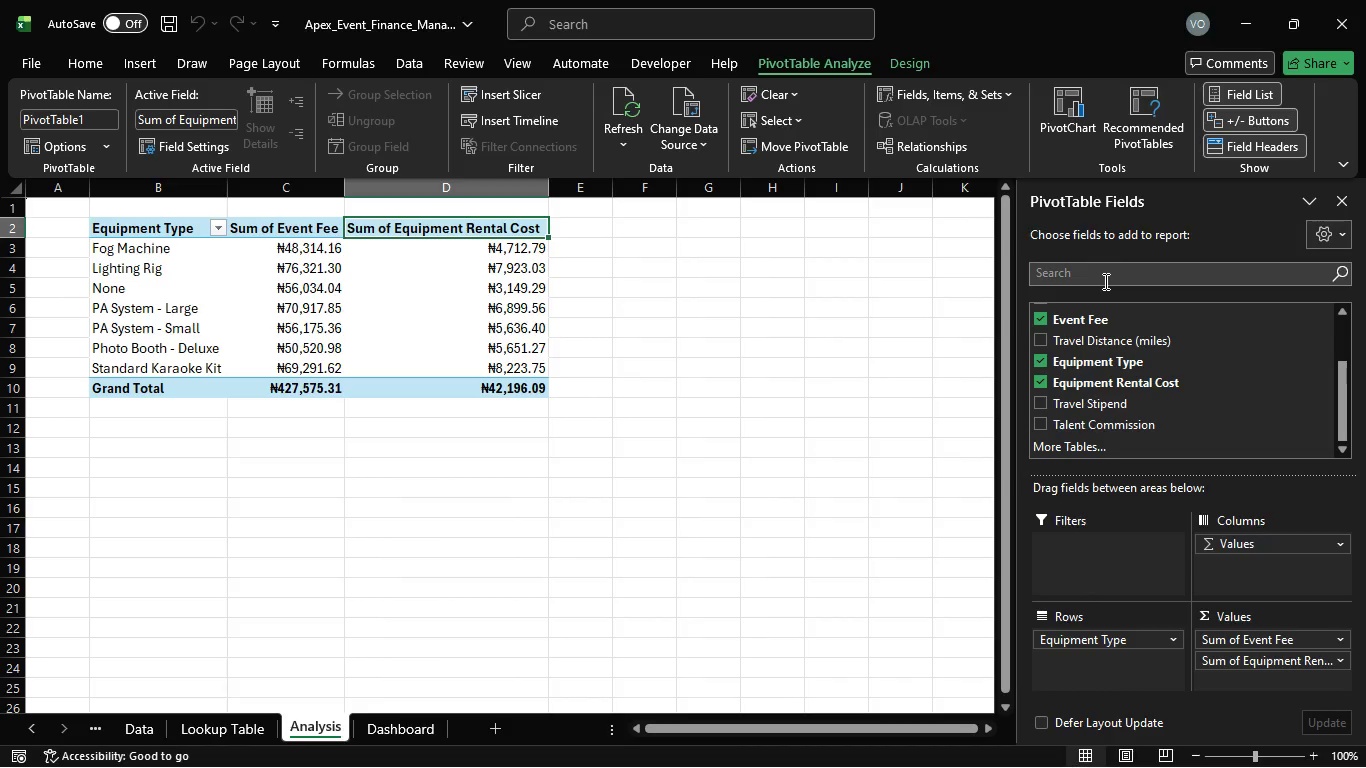 
left_click([1104, 281])
 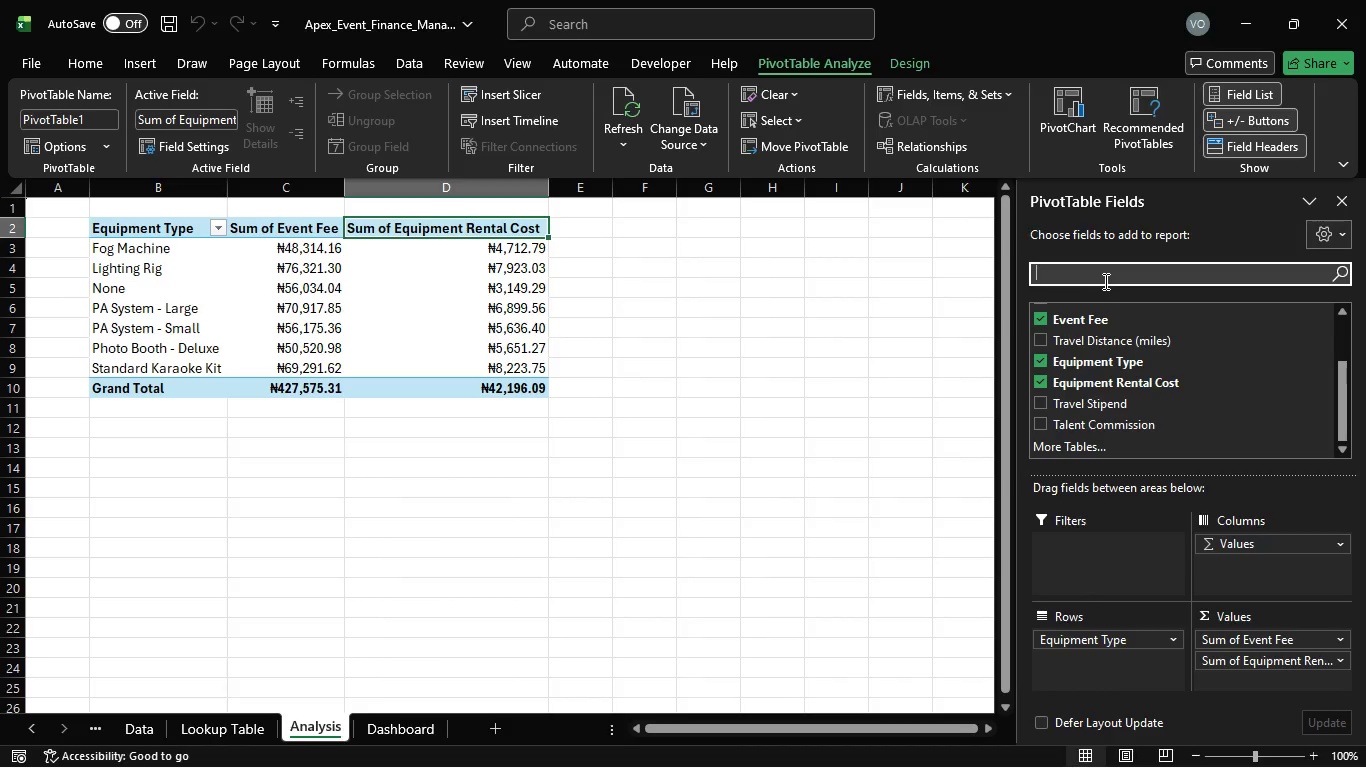 
type(x)
key(Backspace)
type(cal)
 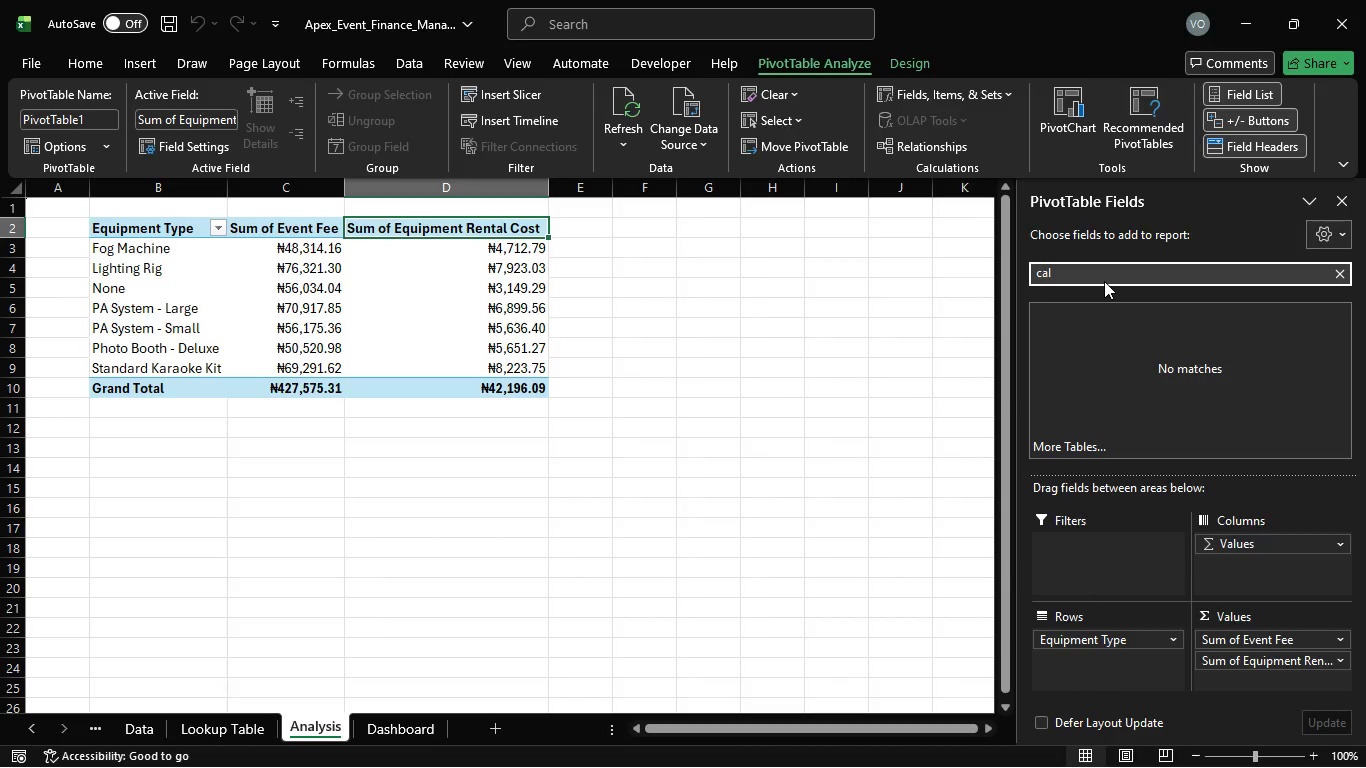 
wait(6.69)
 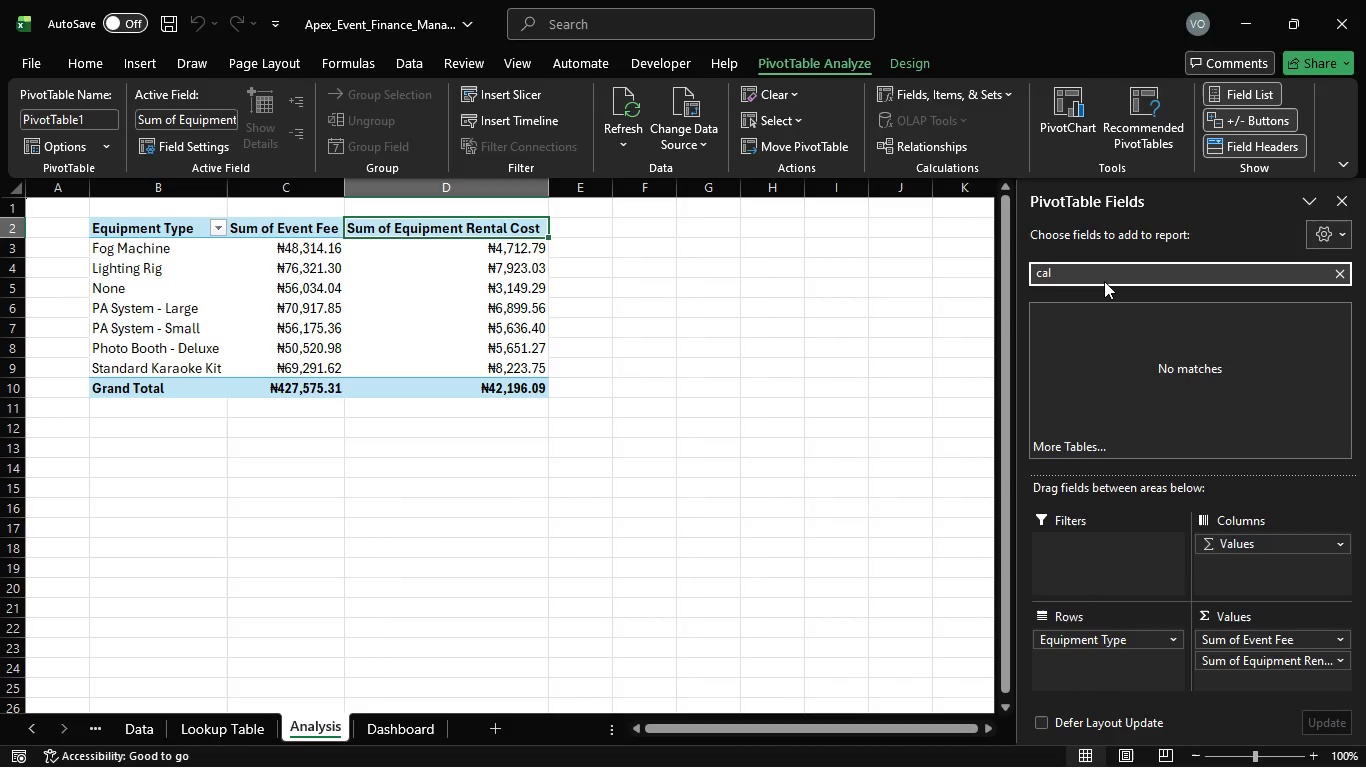 
hold_key(key=Backspace, duration=1.12)
 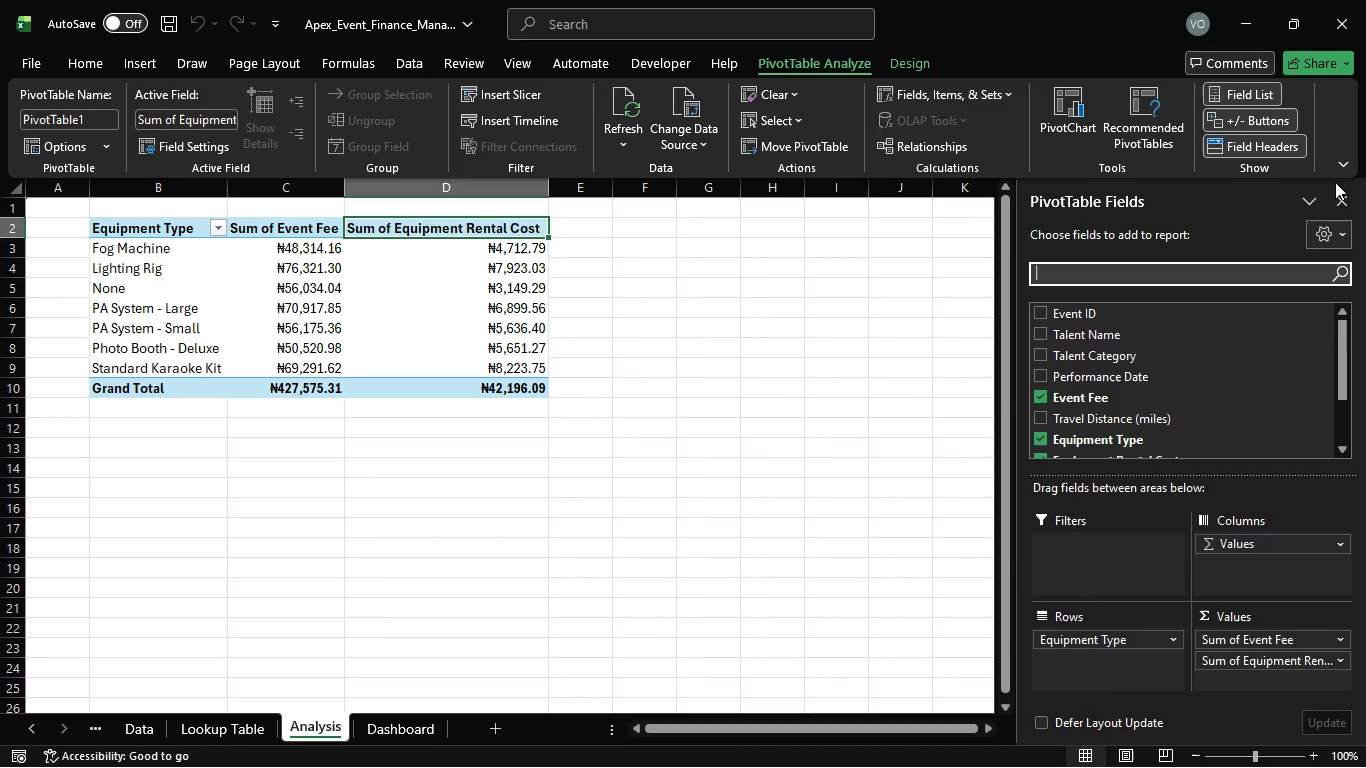 
double_click([1339, 231])
 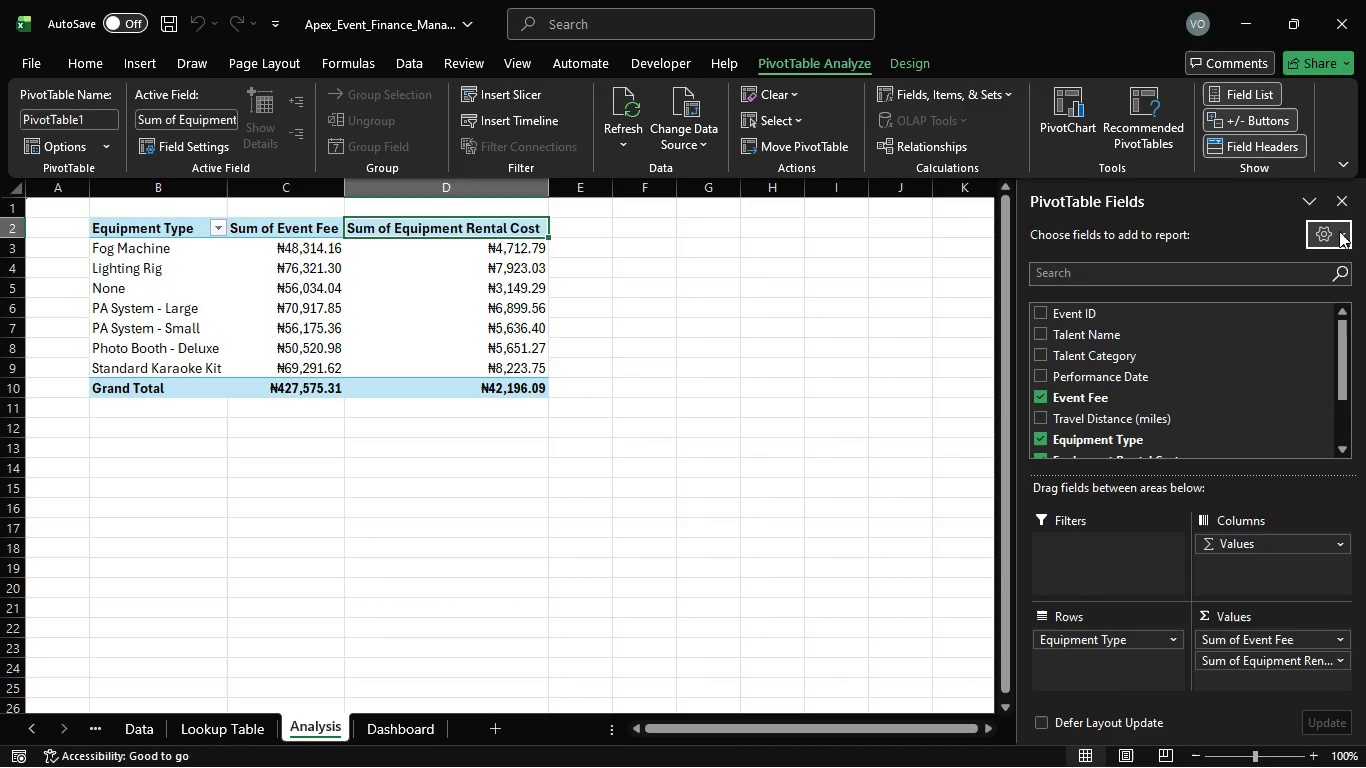 
left_click([1339, 231])
 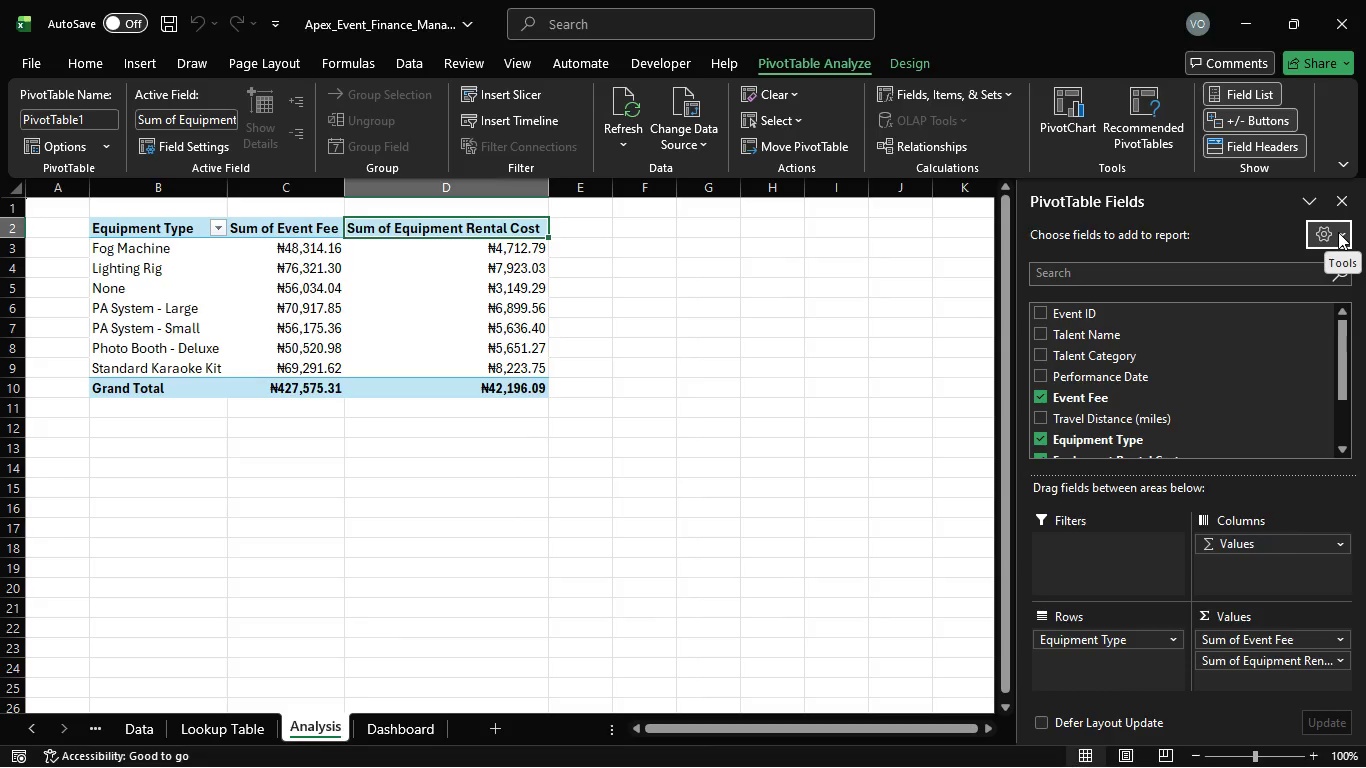 
left_click([1338, 232])
 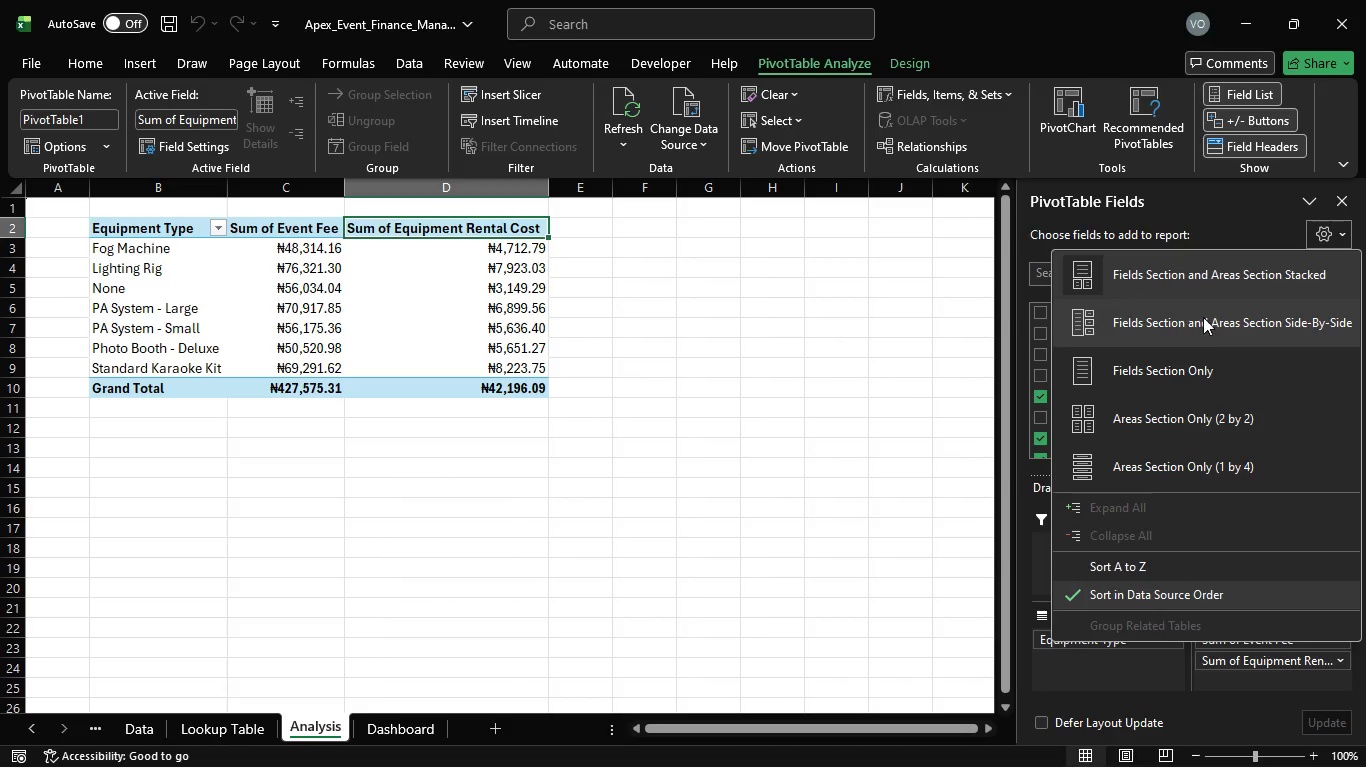 
wait(14.08)
 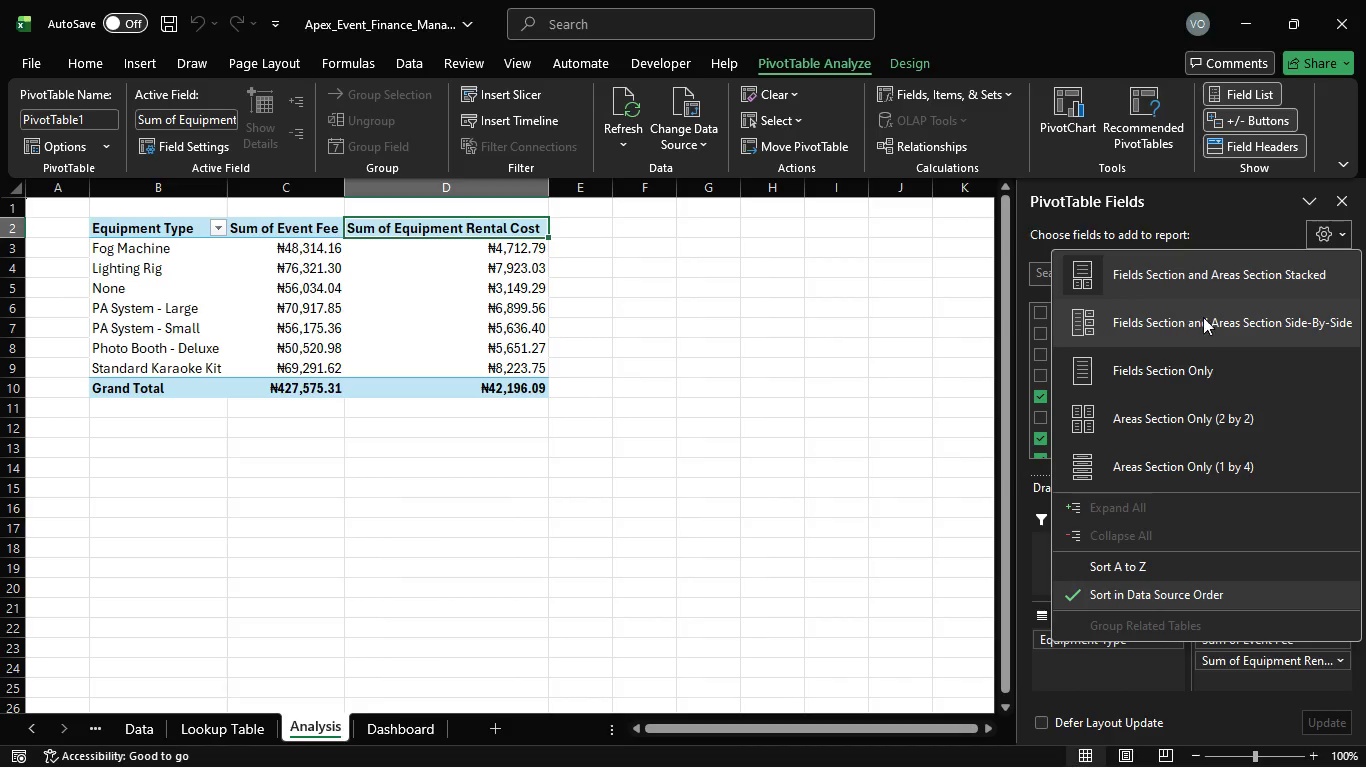 
left_click([1222, 280])
 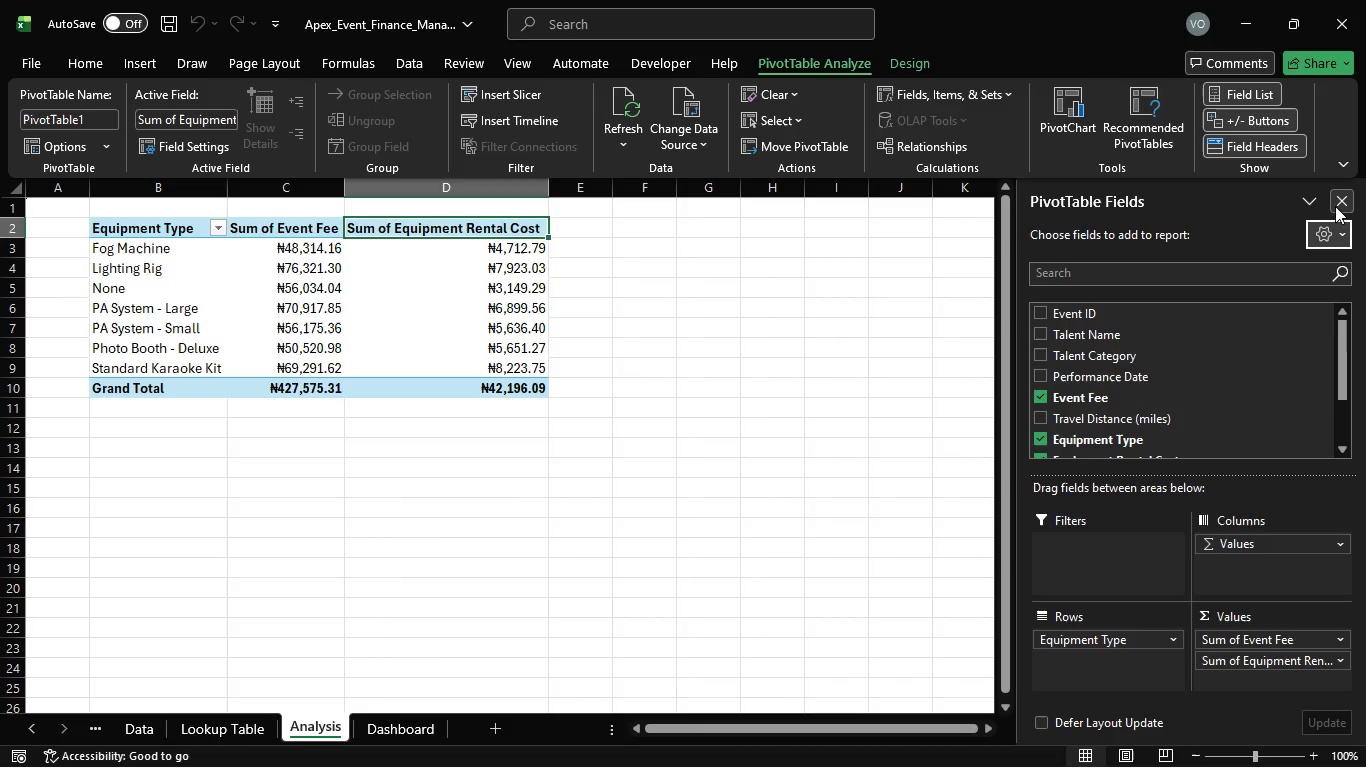 
left_click([1306, 206])
 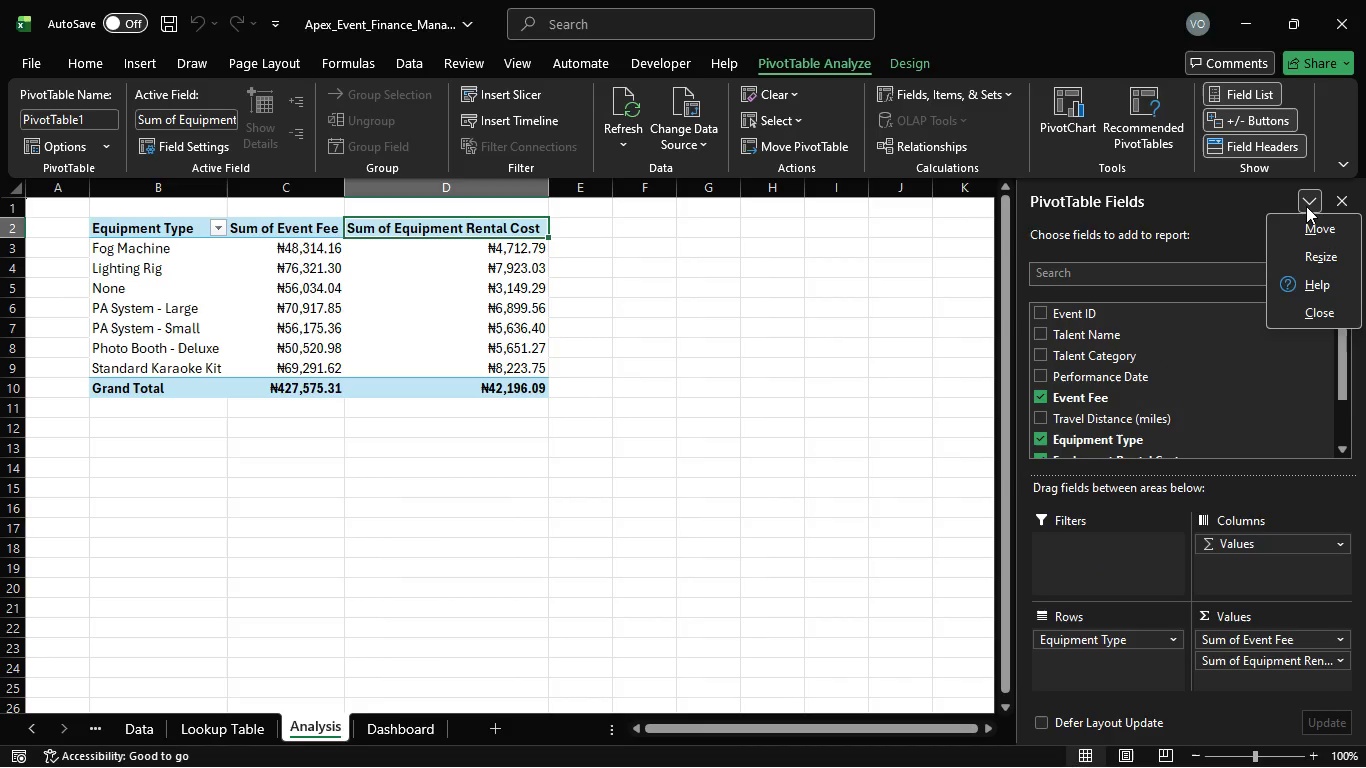 
left_click([1306, 206])
 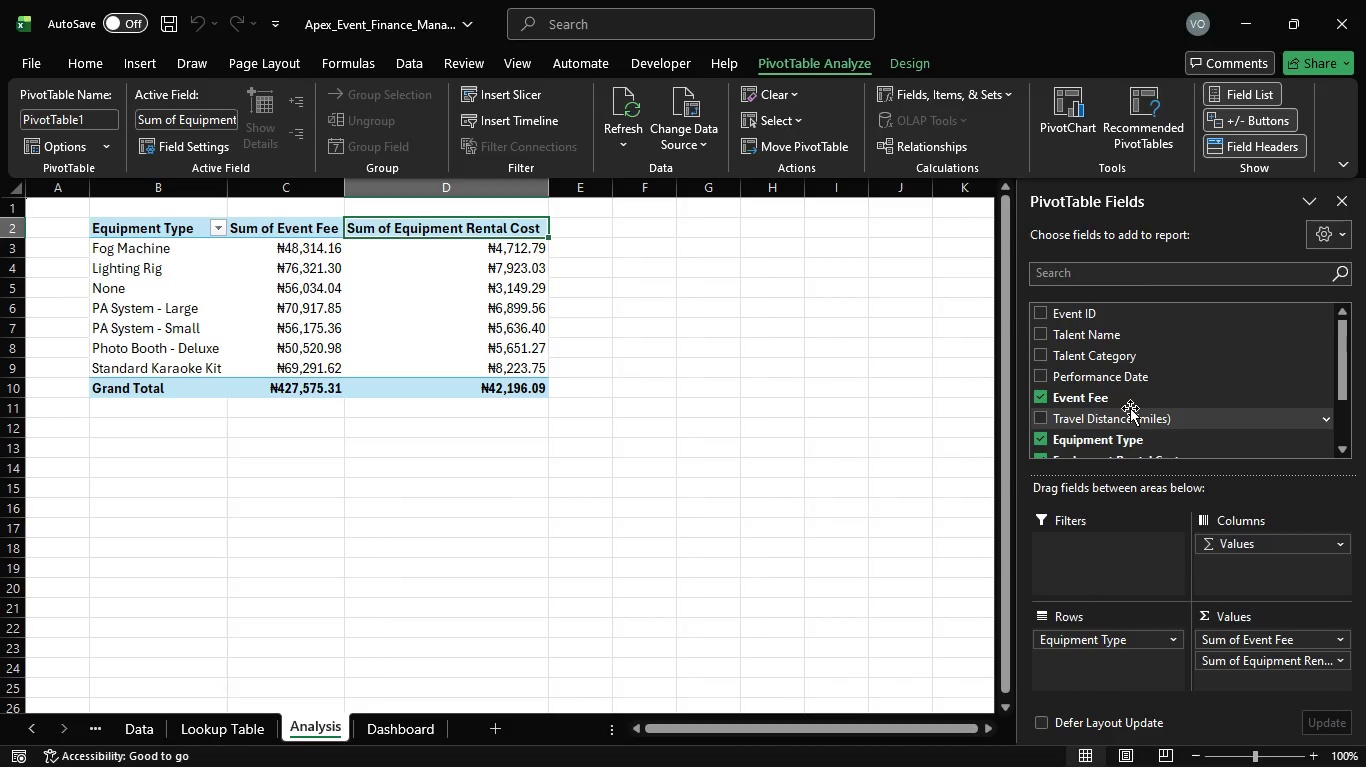 
scroll: coordinate [1130, 408], scroll_direction: down, amount: 3.0
 